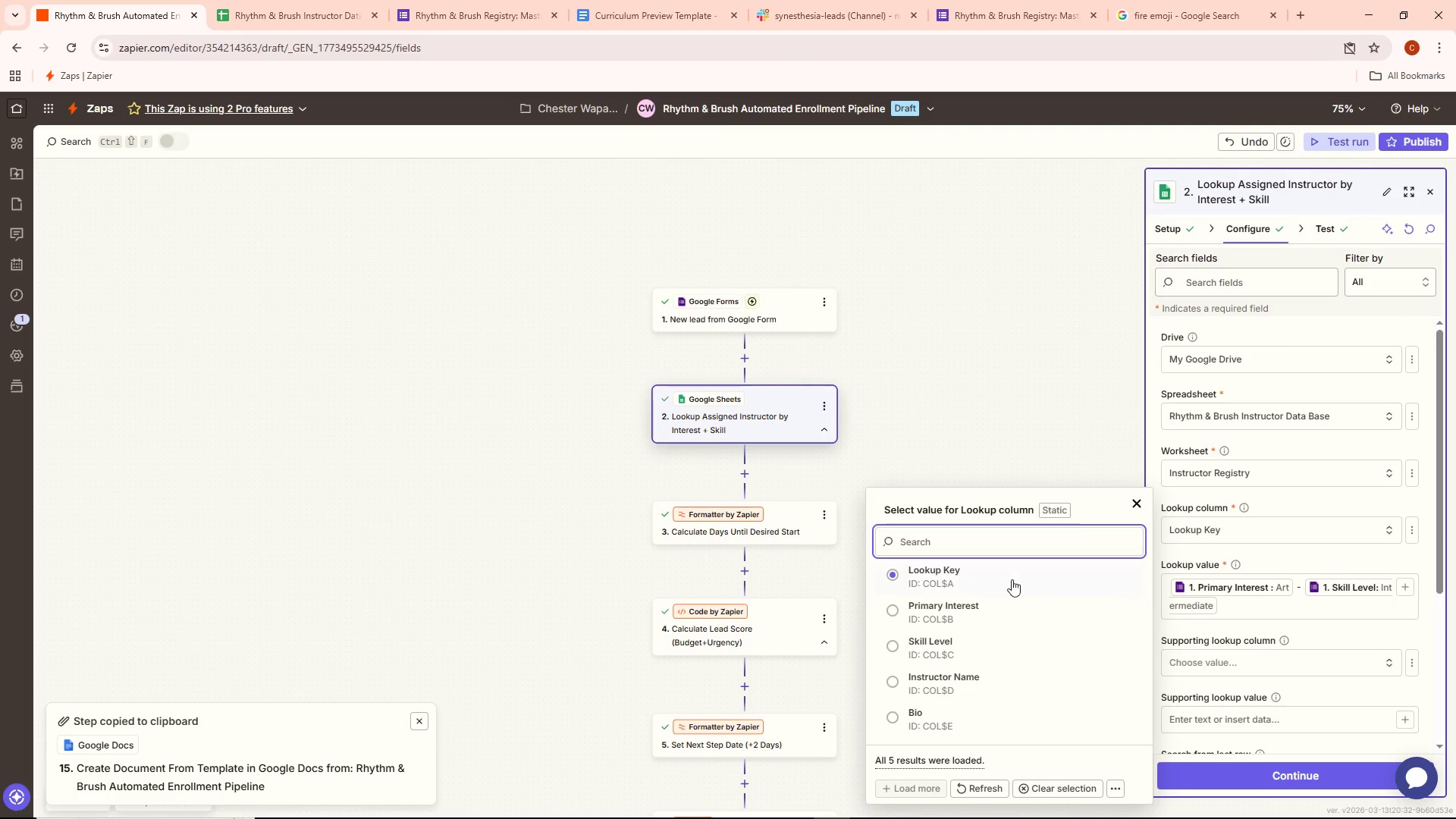 
left_click([981, 574])
 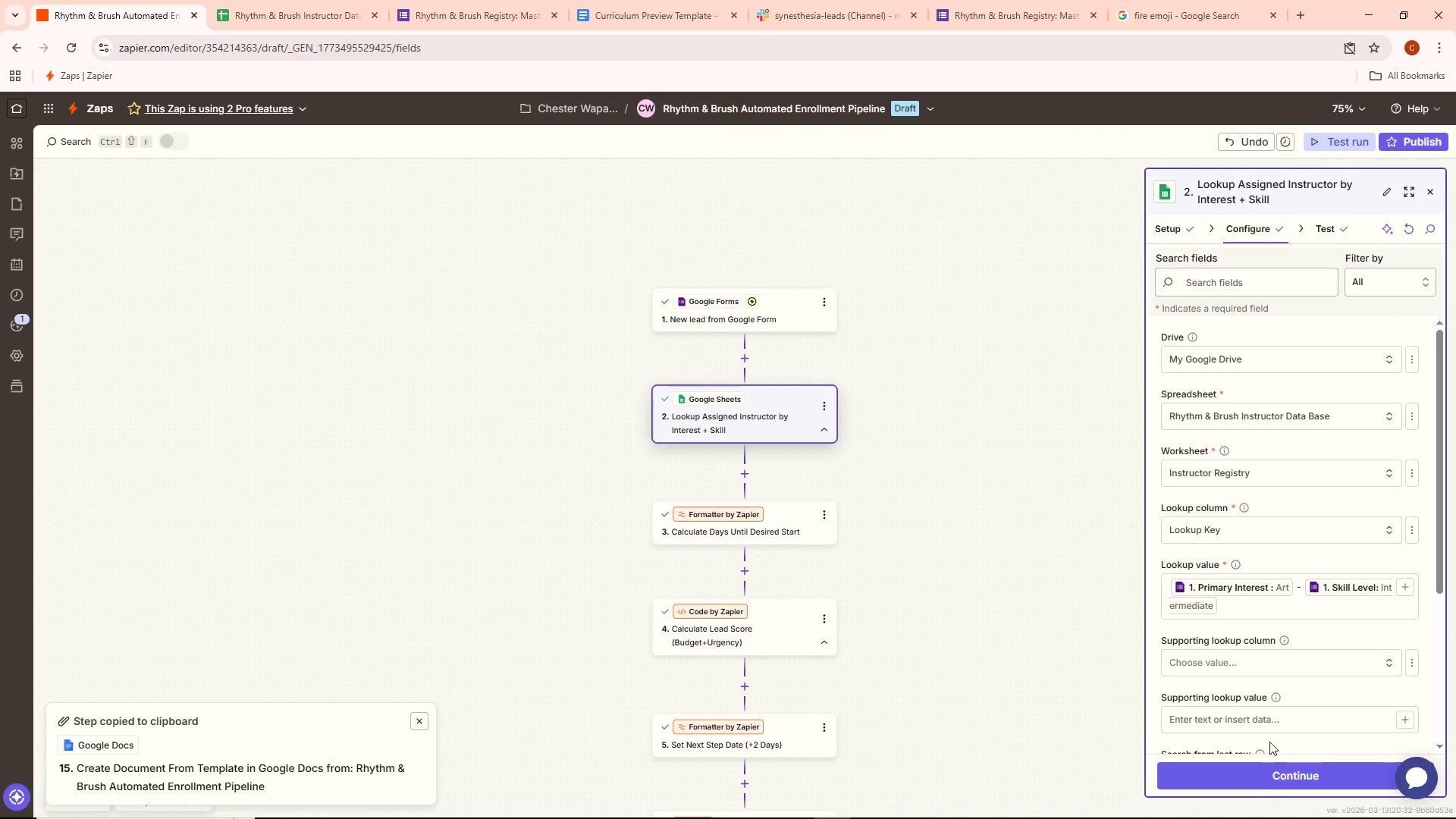 
left_click([1268, 780])
 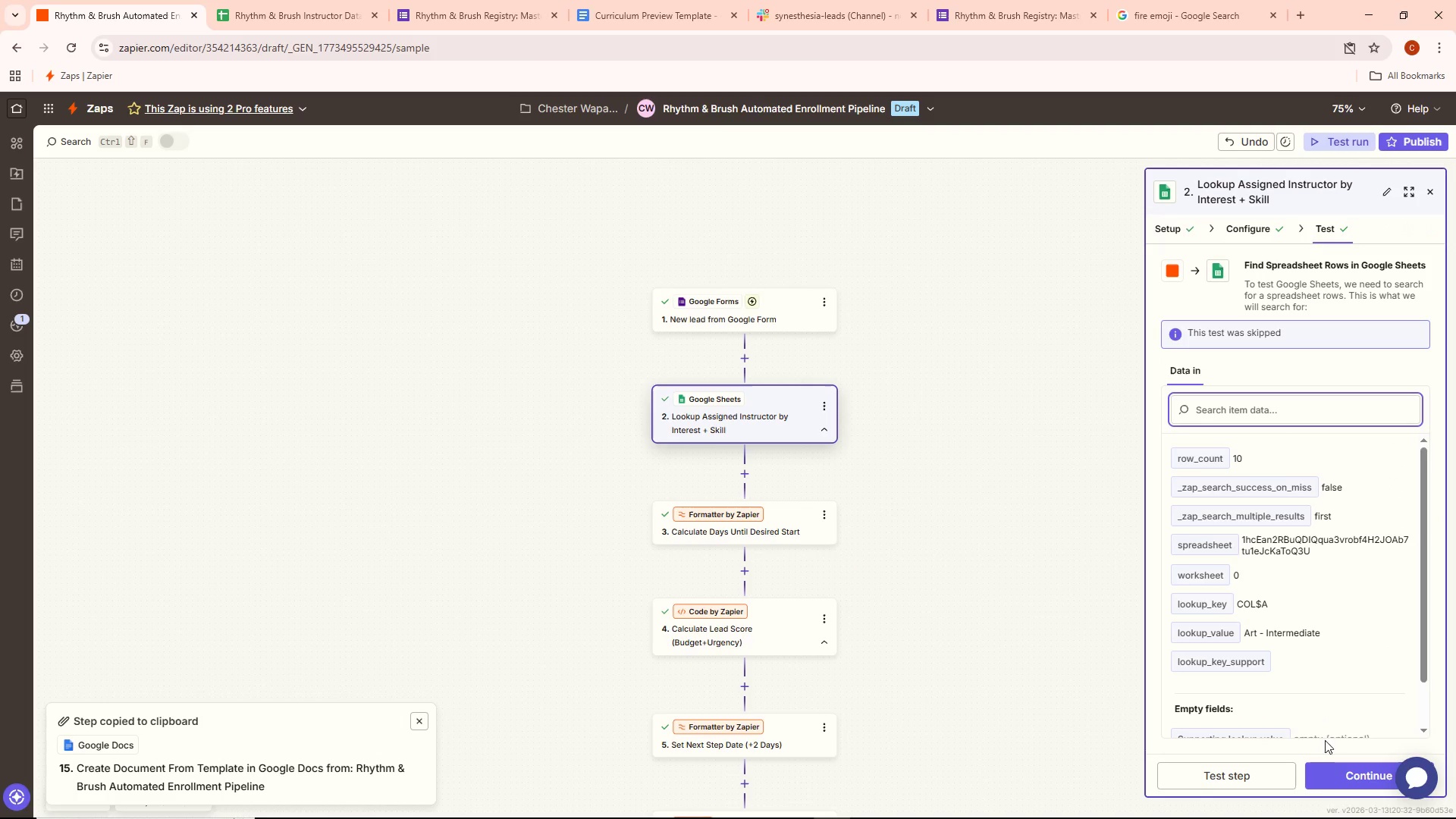 
scroll: coordinate [1285, 676], scroll_direction: down, amount: 4.0
 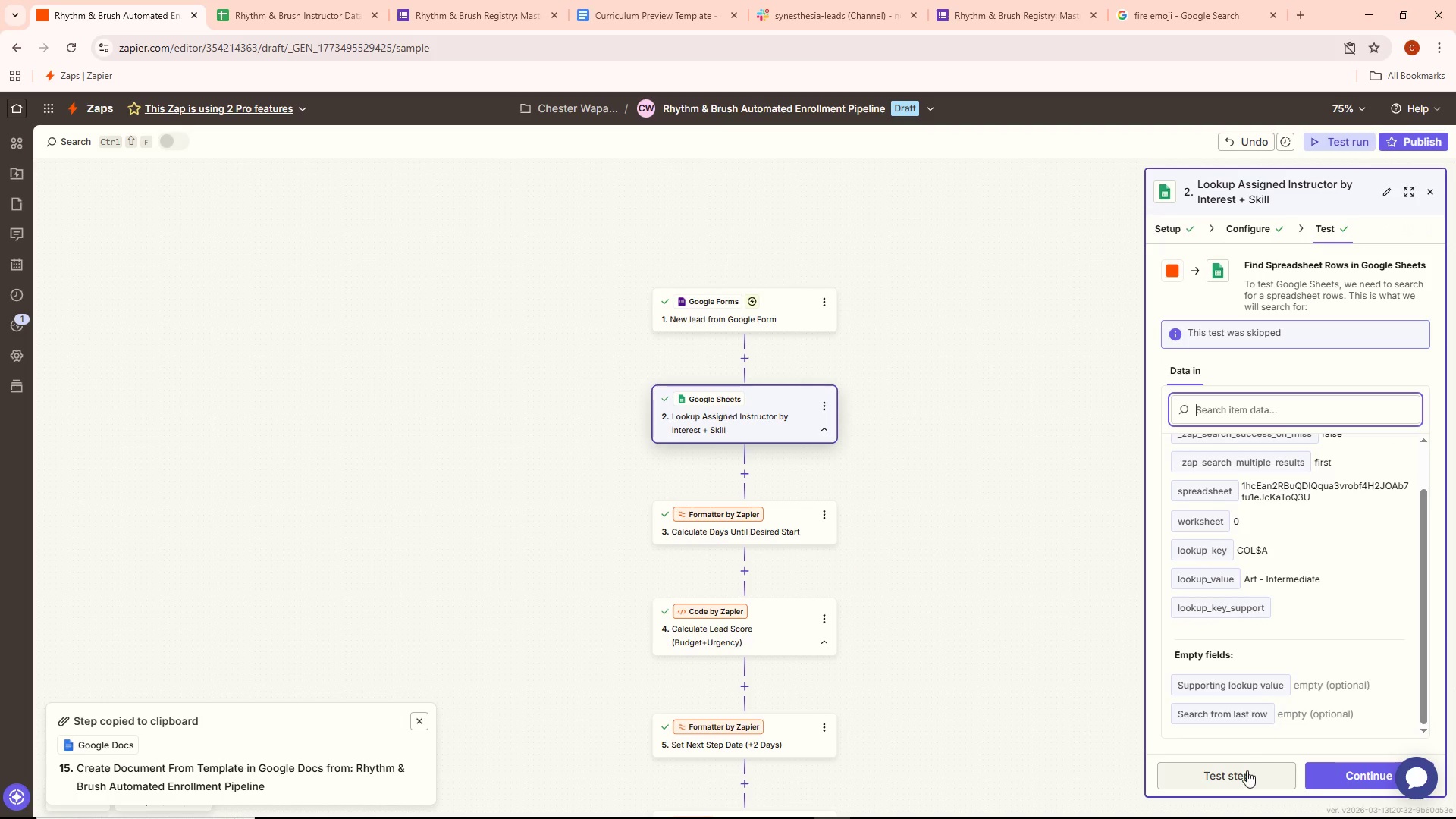 
left_click([1247, 770])
 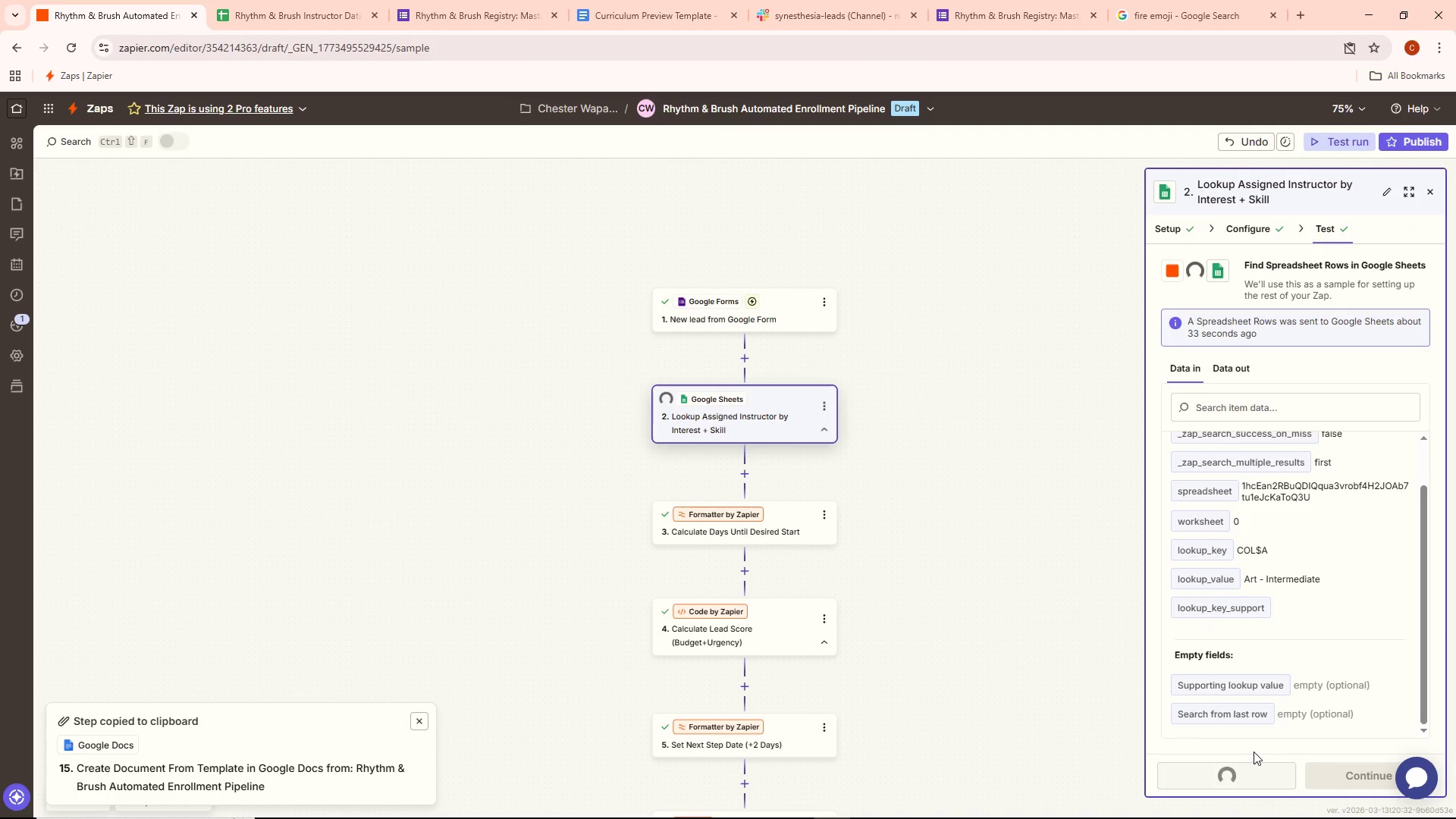 
mouse_move([1271, 730])
 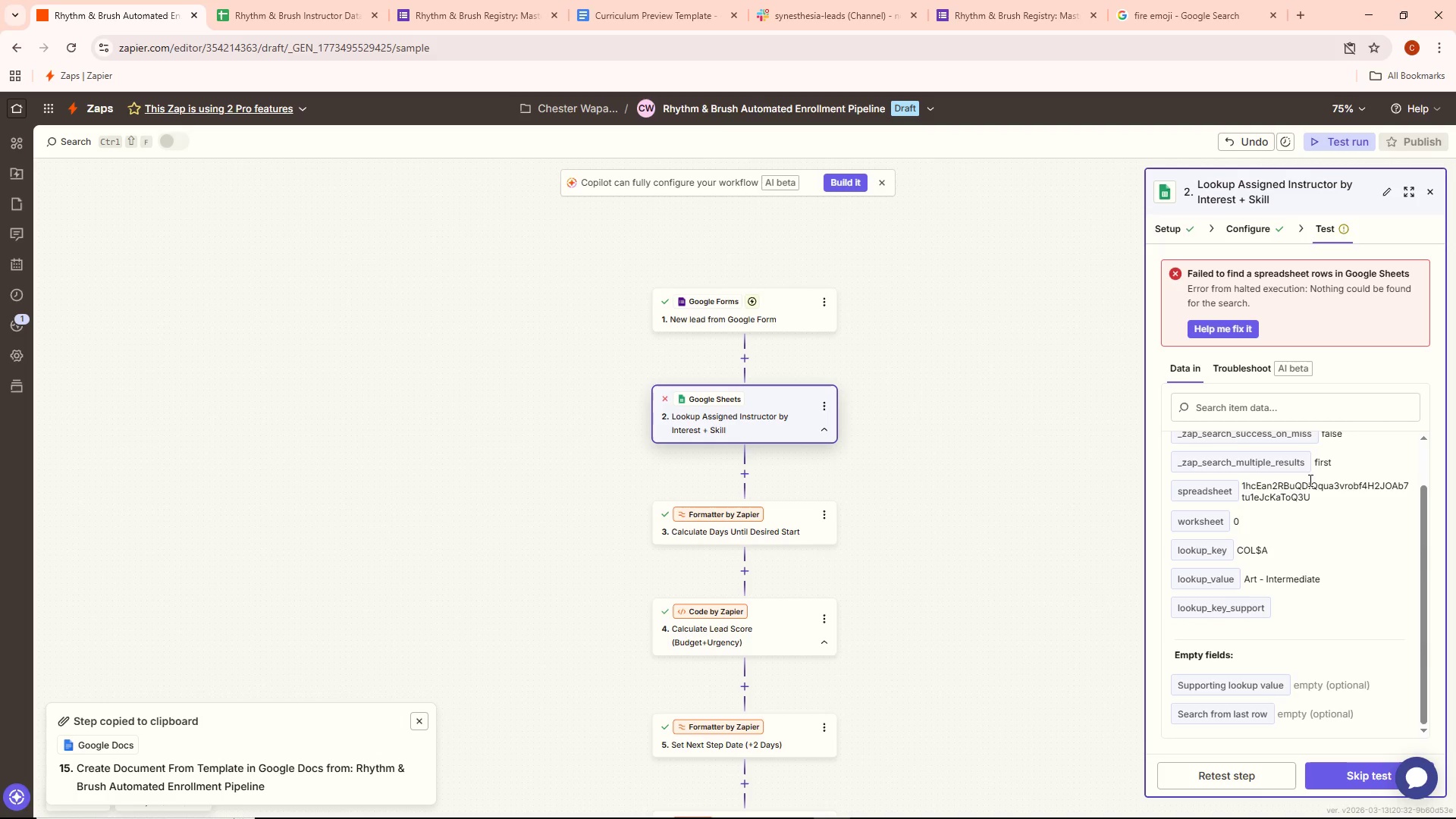 
scroll: coordinate [1313, 477], scroll_direction: up, amount: 1.0
 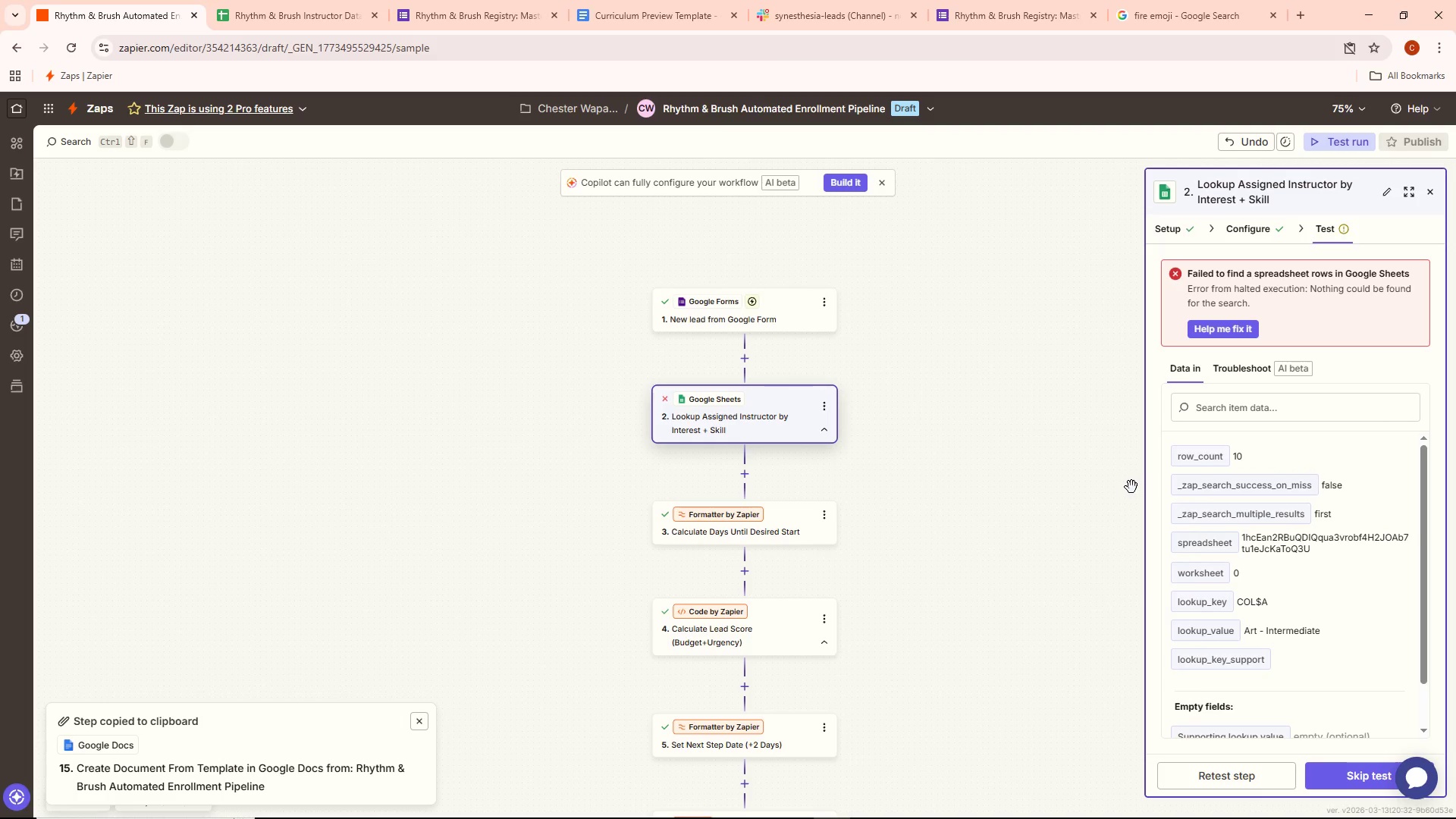 
left_click([1247, 233])
 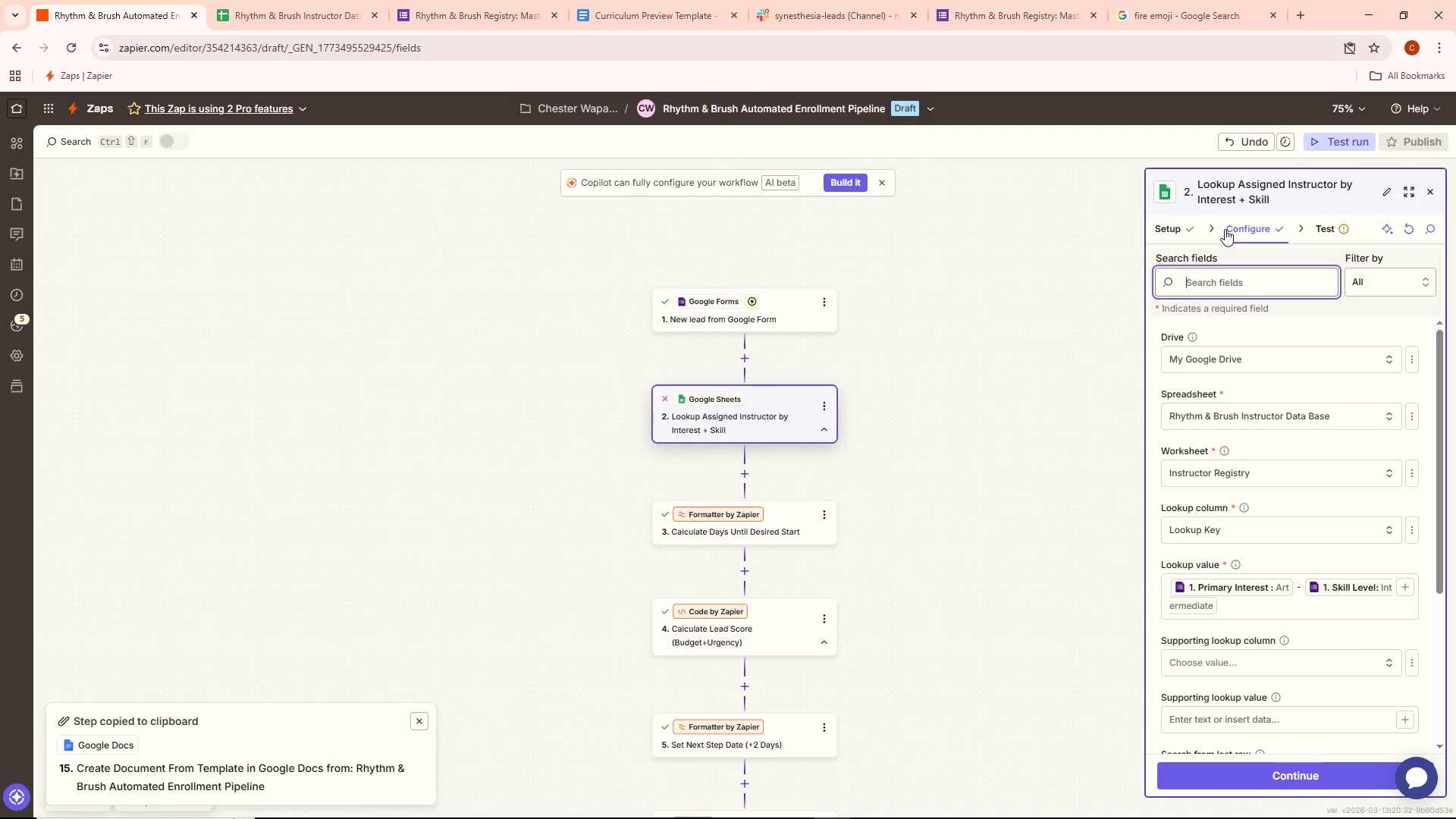 
left_click([1183, 233])
 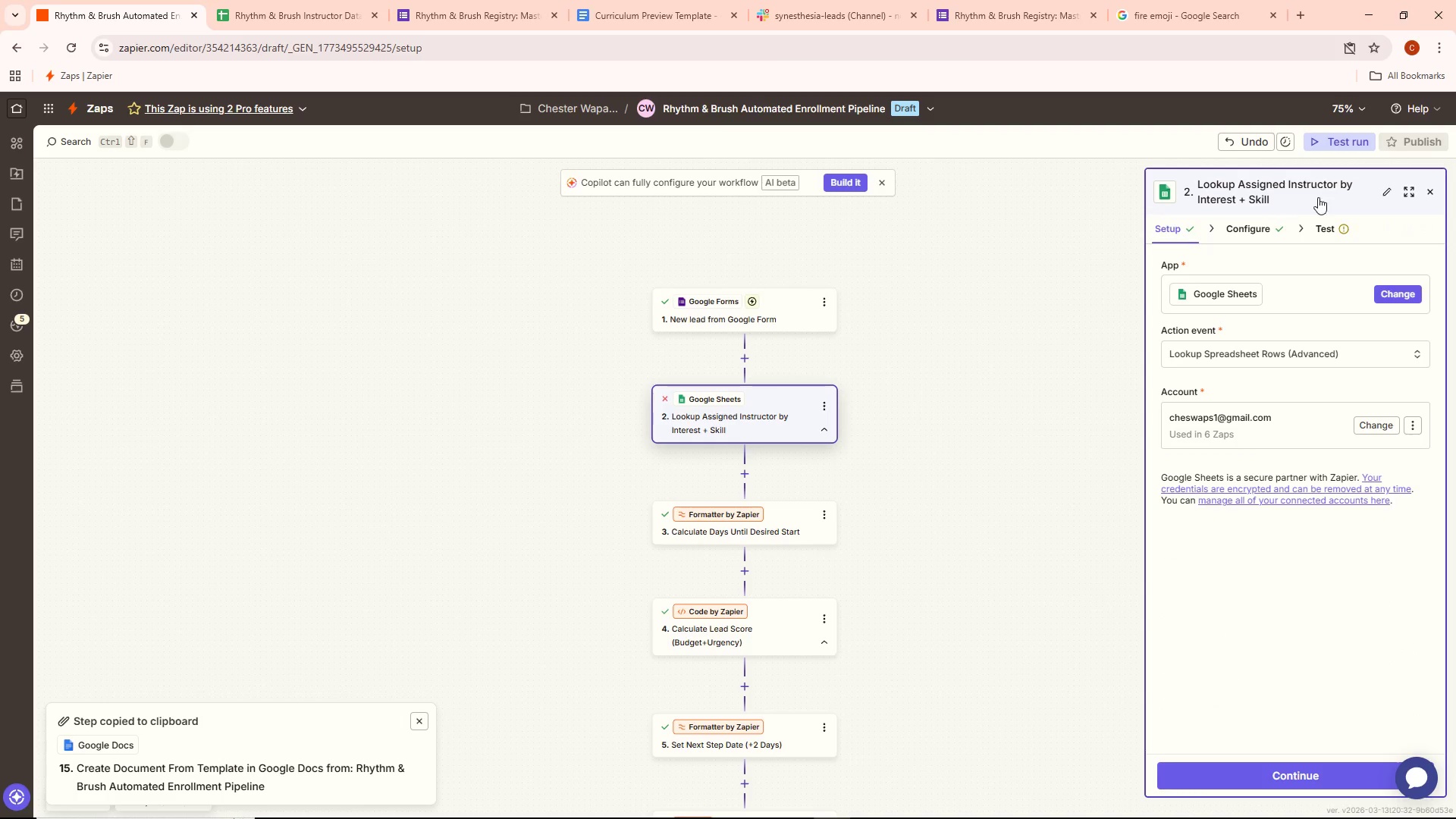 
left_click([1332, 223])
 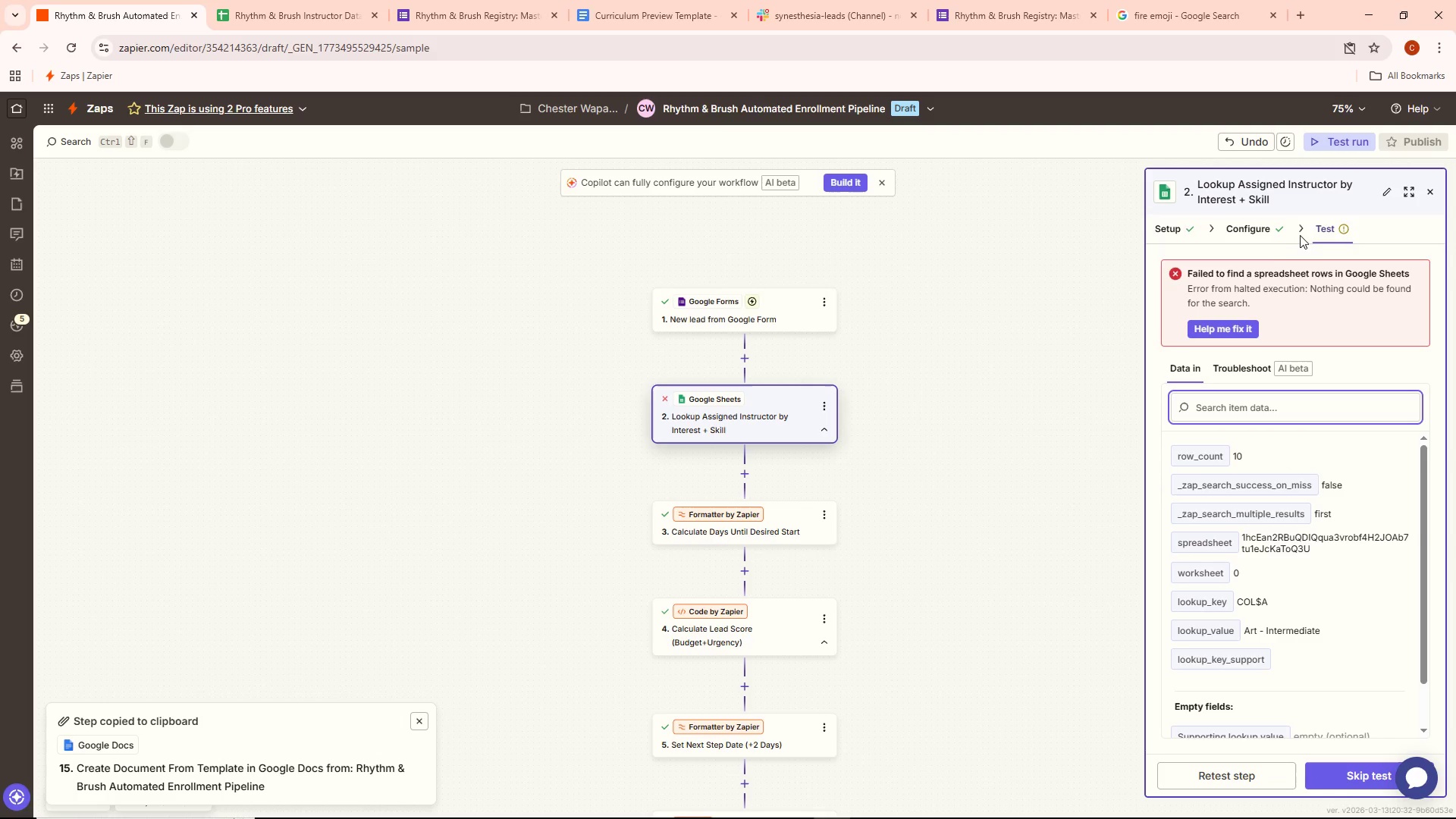 
left_click([1240, 239])
 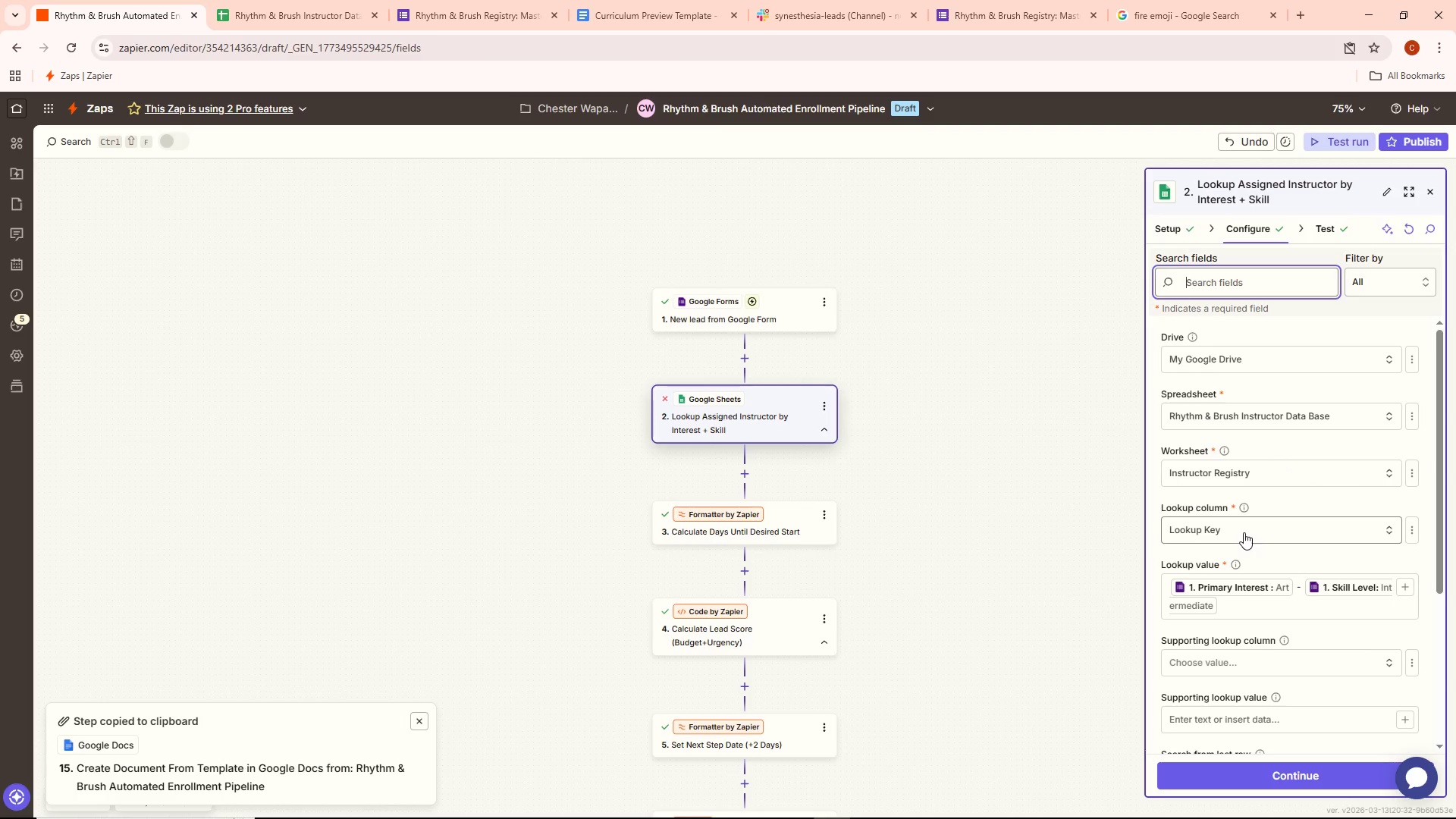 
scroll: coordinate [1239, 519], scroll_direction: down, amount: 2.0
 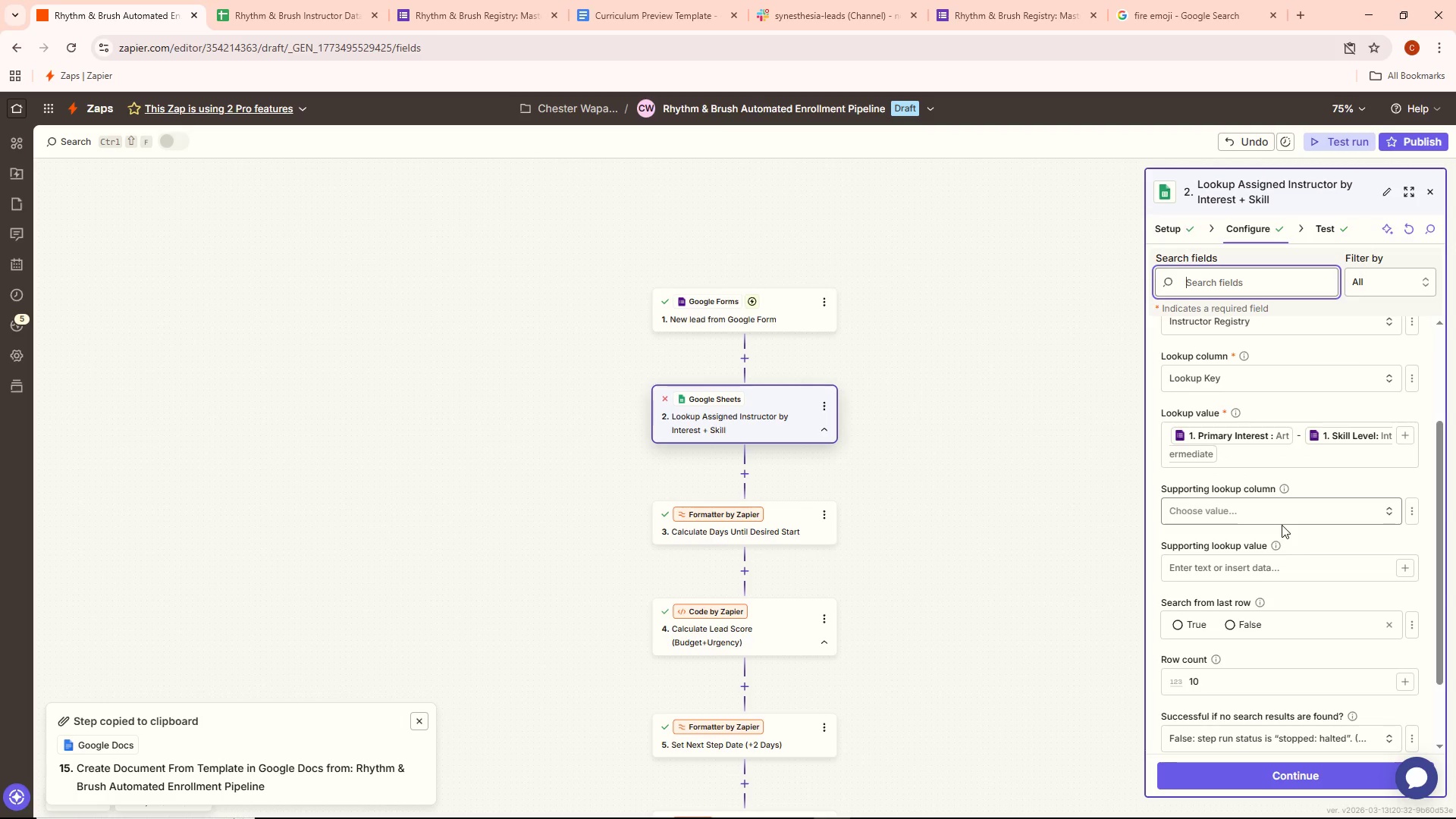 
left_click([1281, 518])
 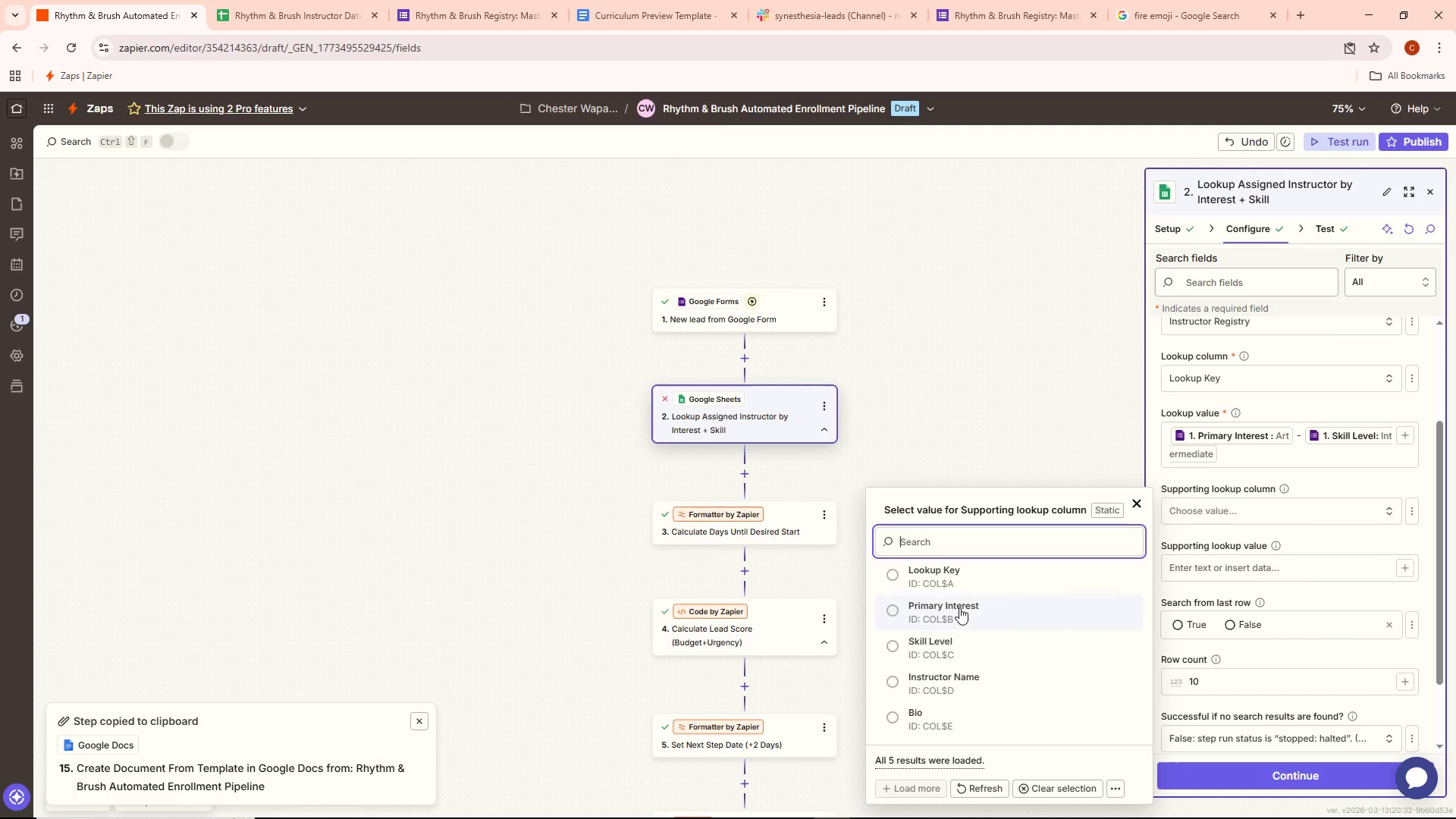 
wait(17.44)
 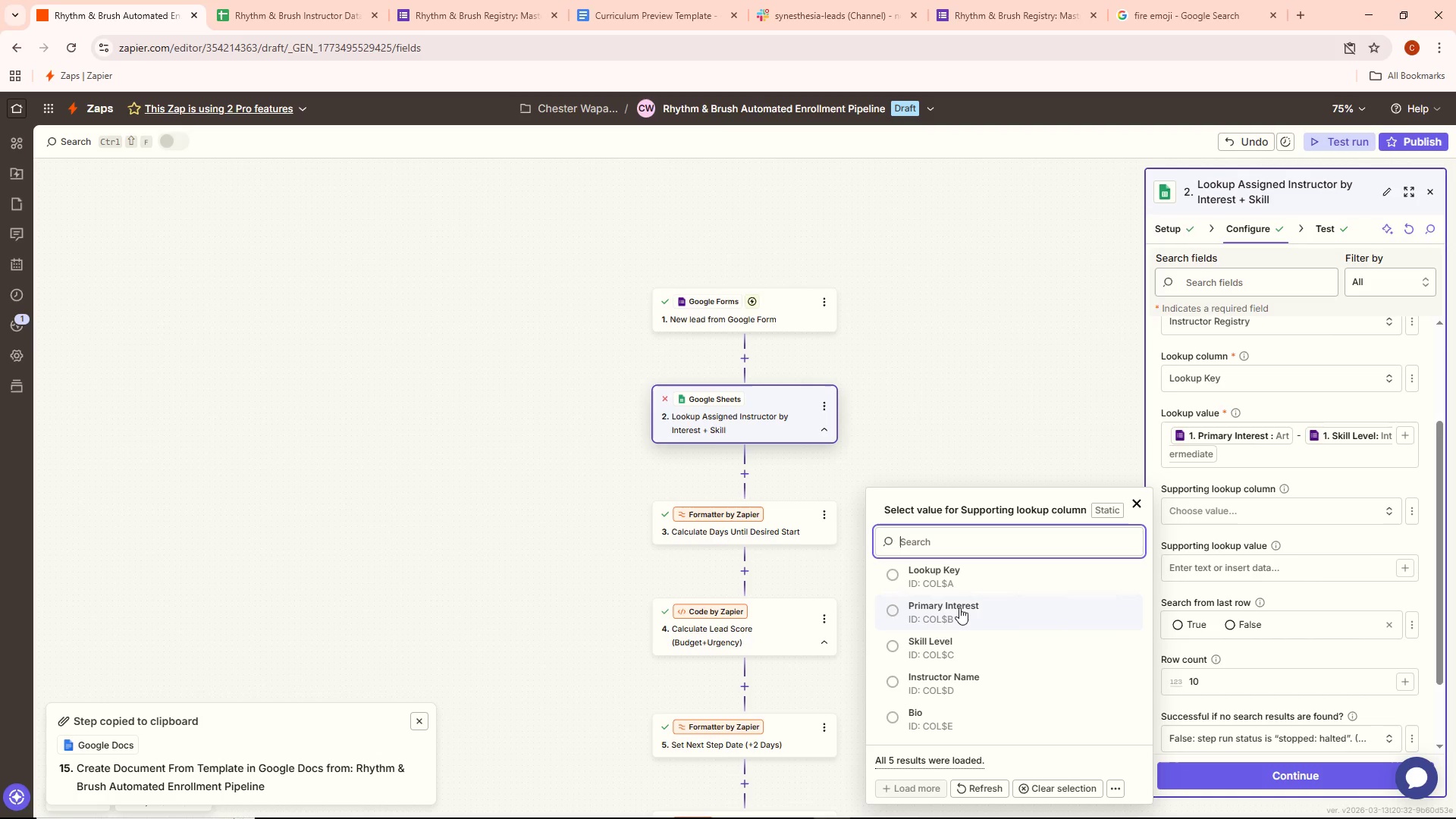 
left_click([956, 610])
 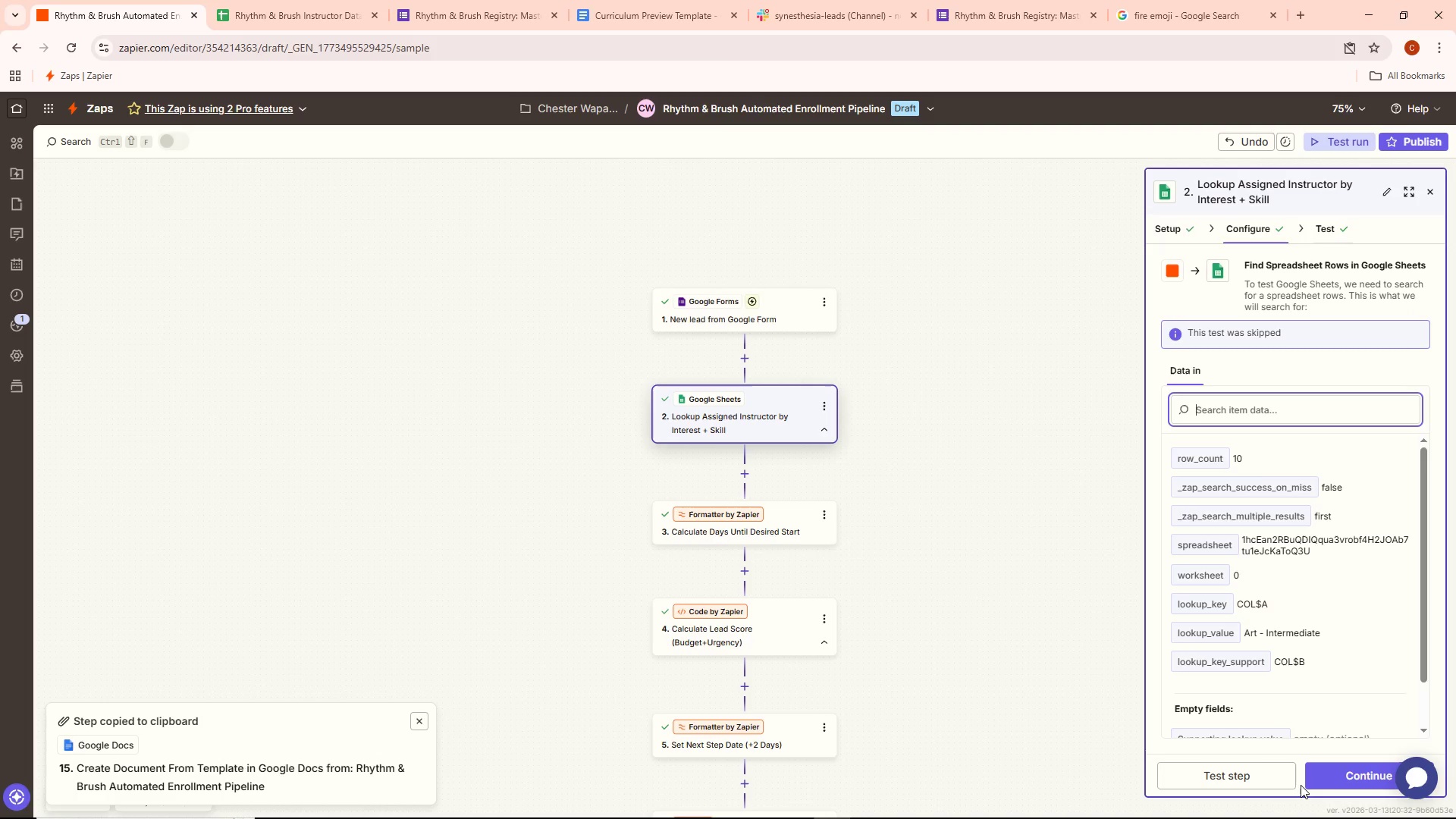 
left_click([1285, 770])
 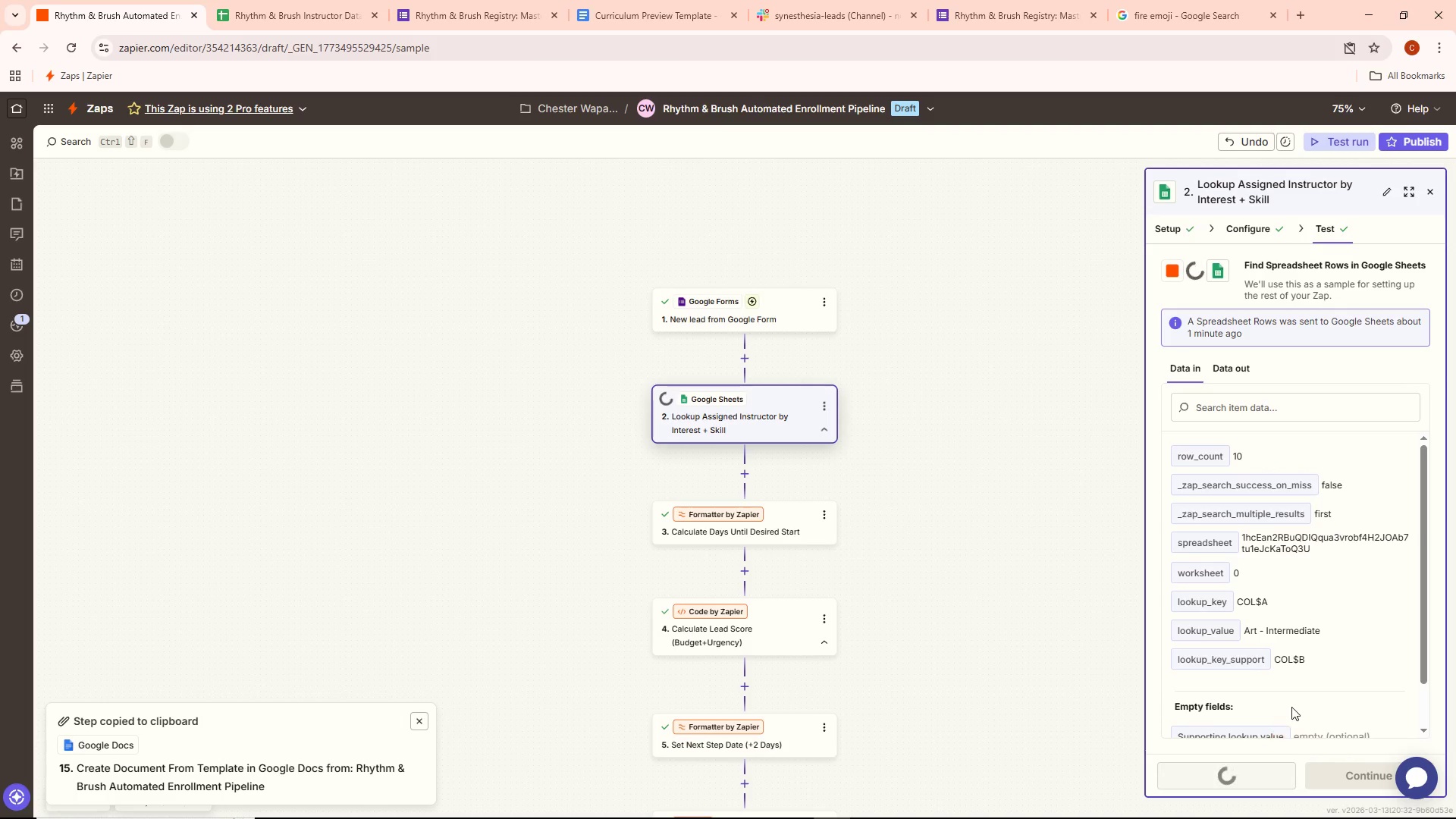 
mouse_move([1323, 685])
 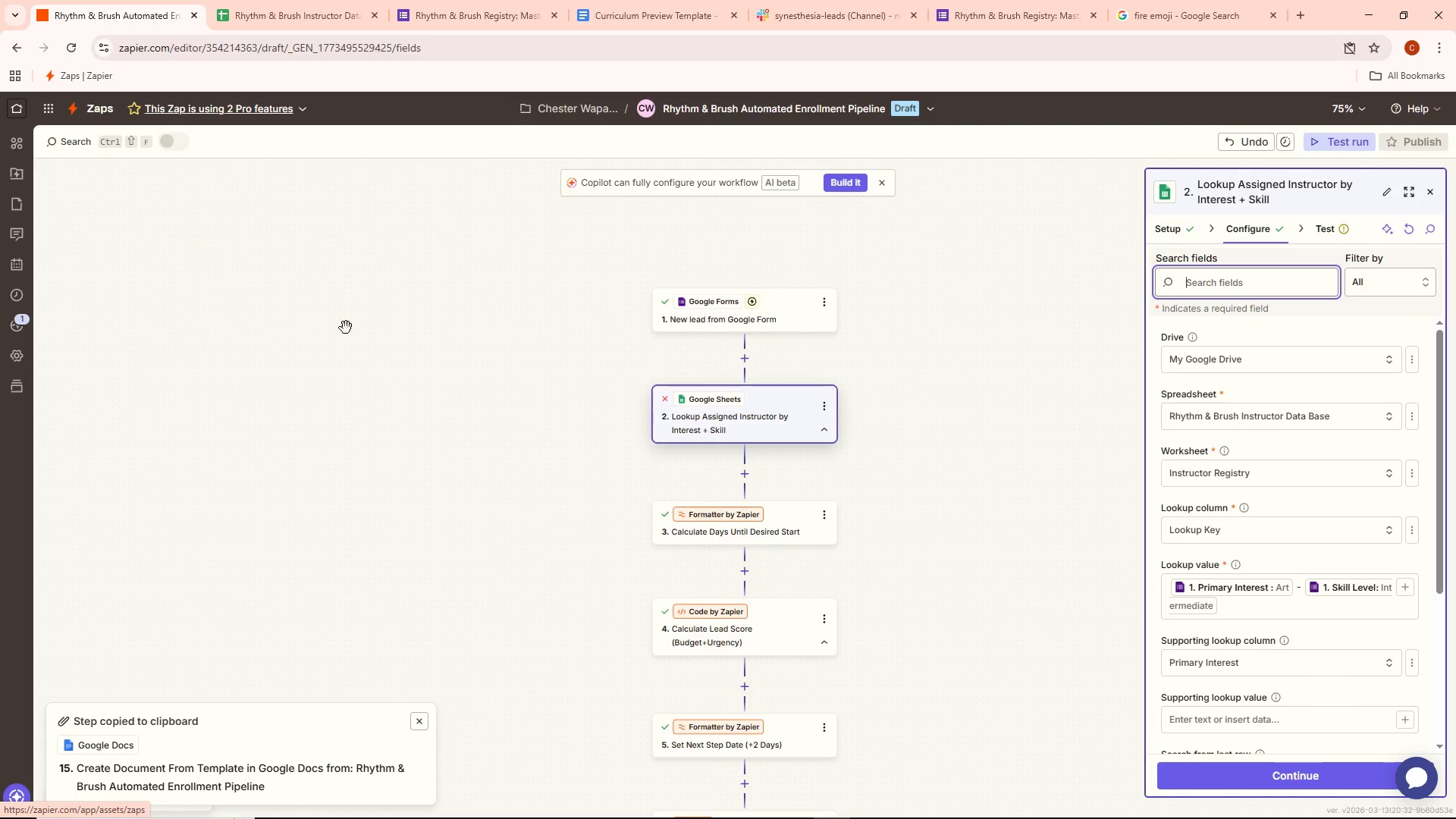 
wait(5.51)
 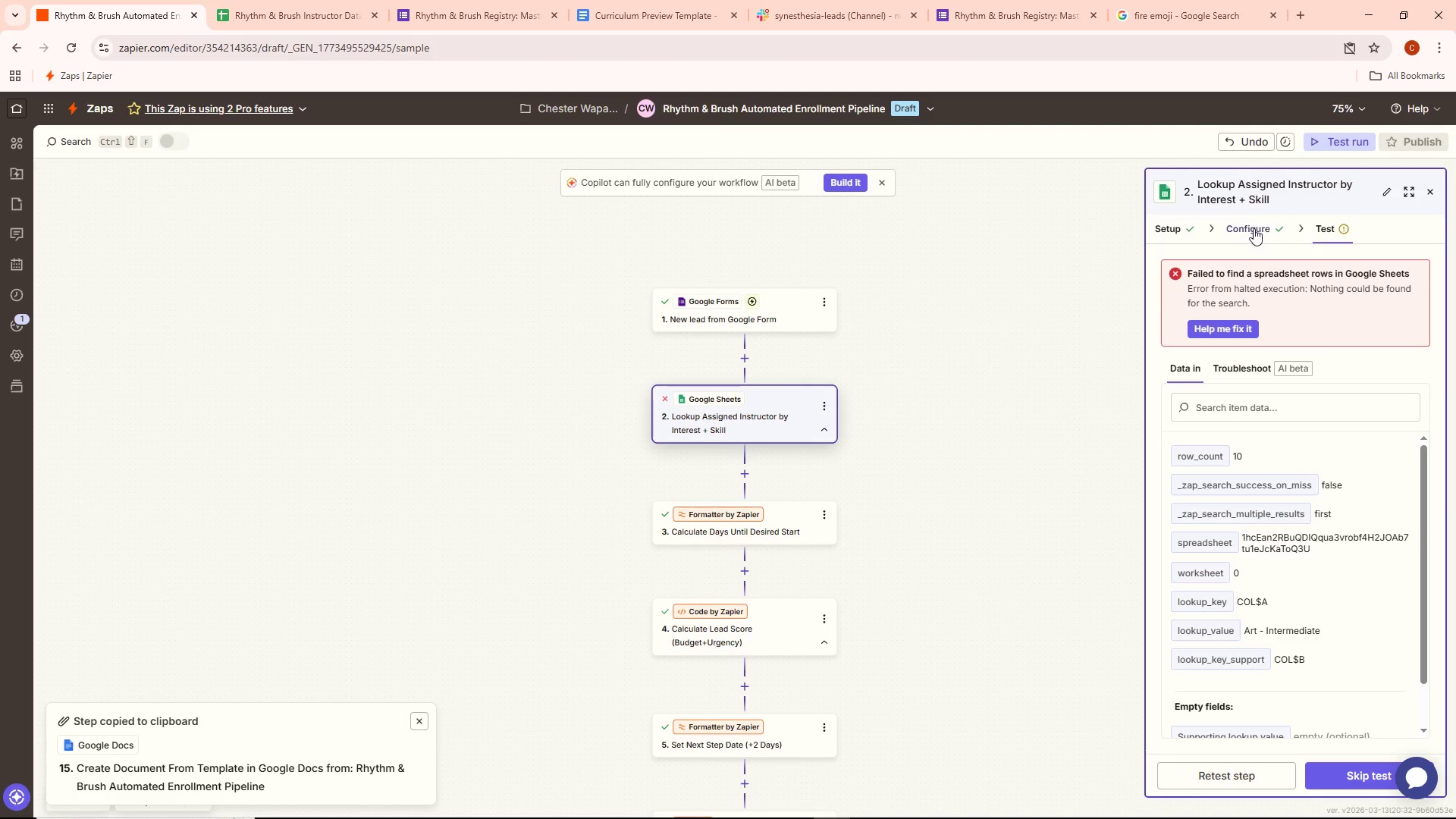 
left_click([1335, 234])
 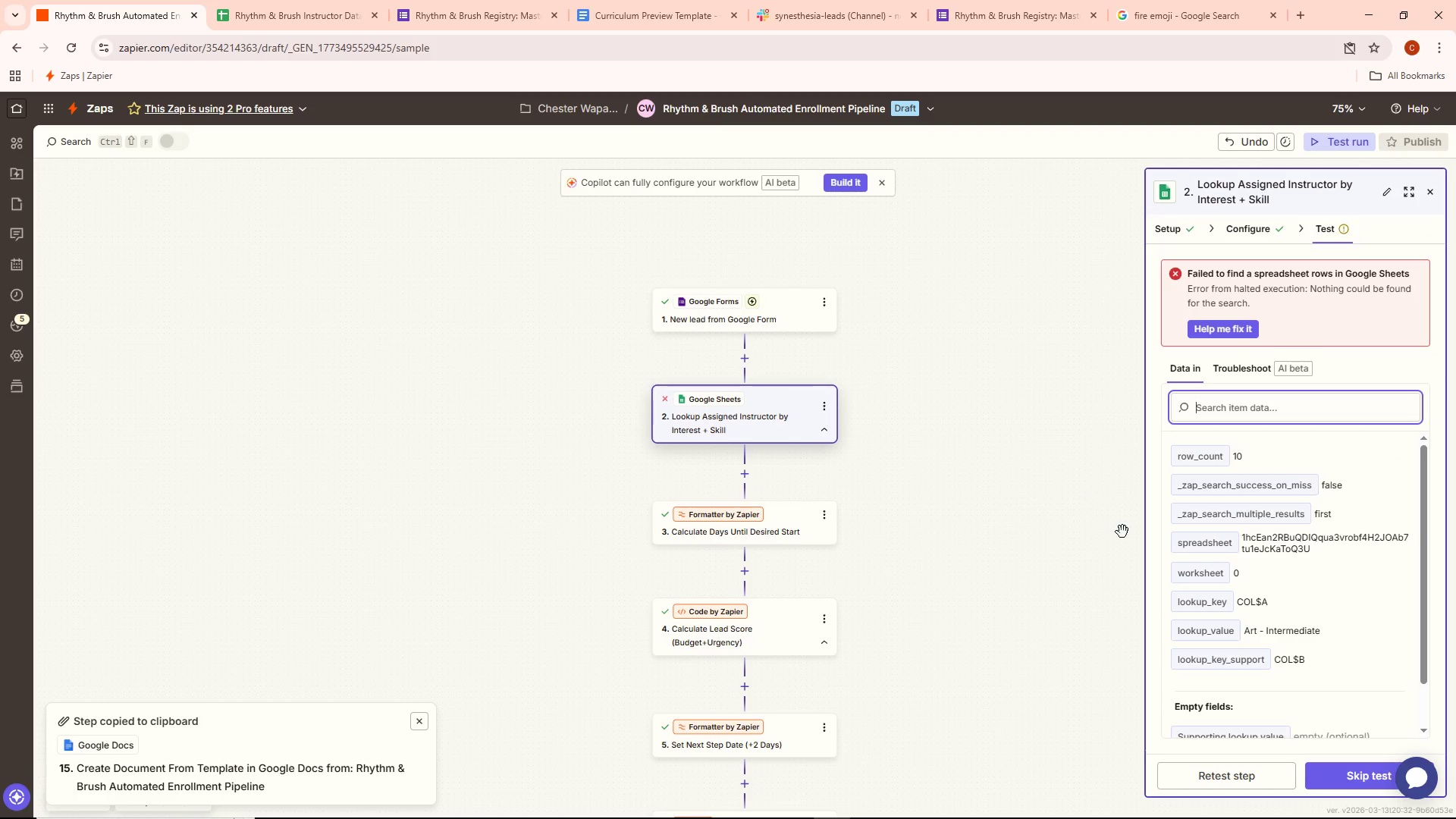 
left_click([995, 578])
 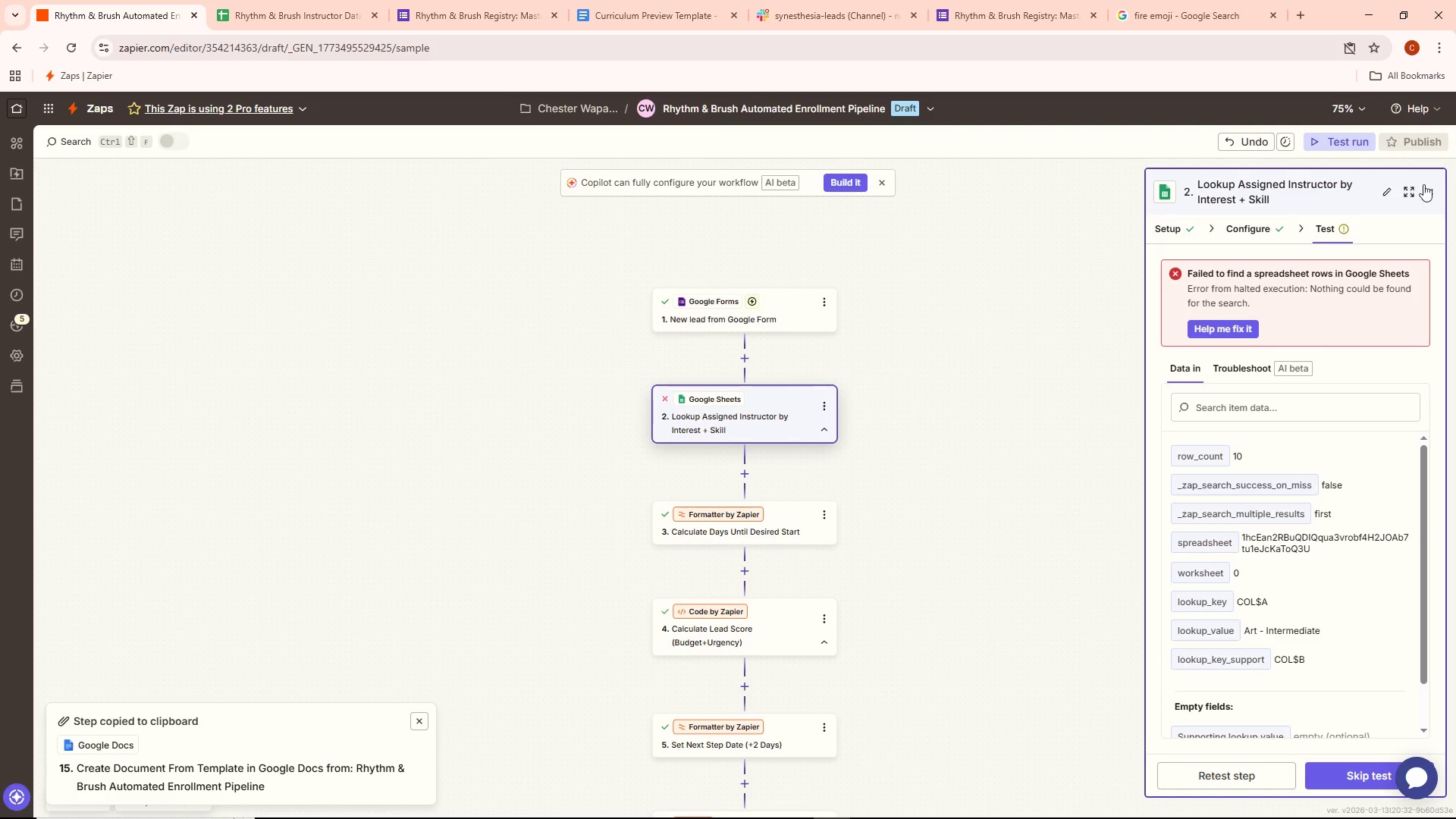 
left_click([1433, 193])
 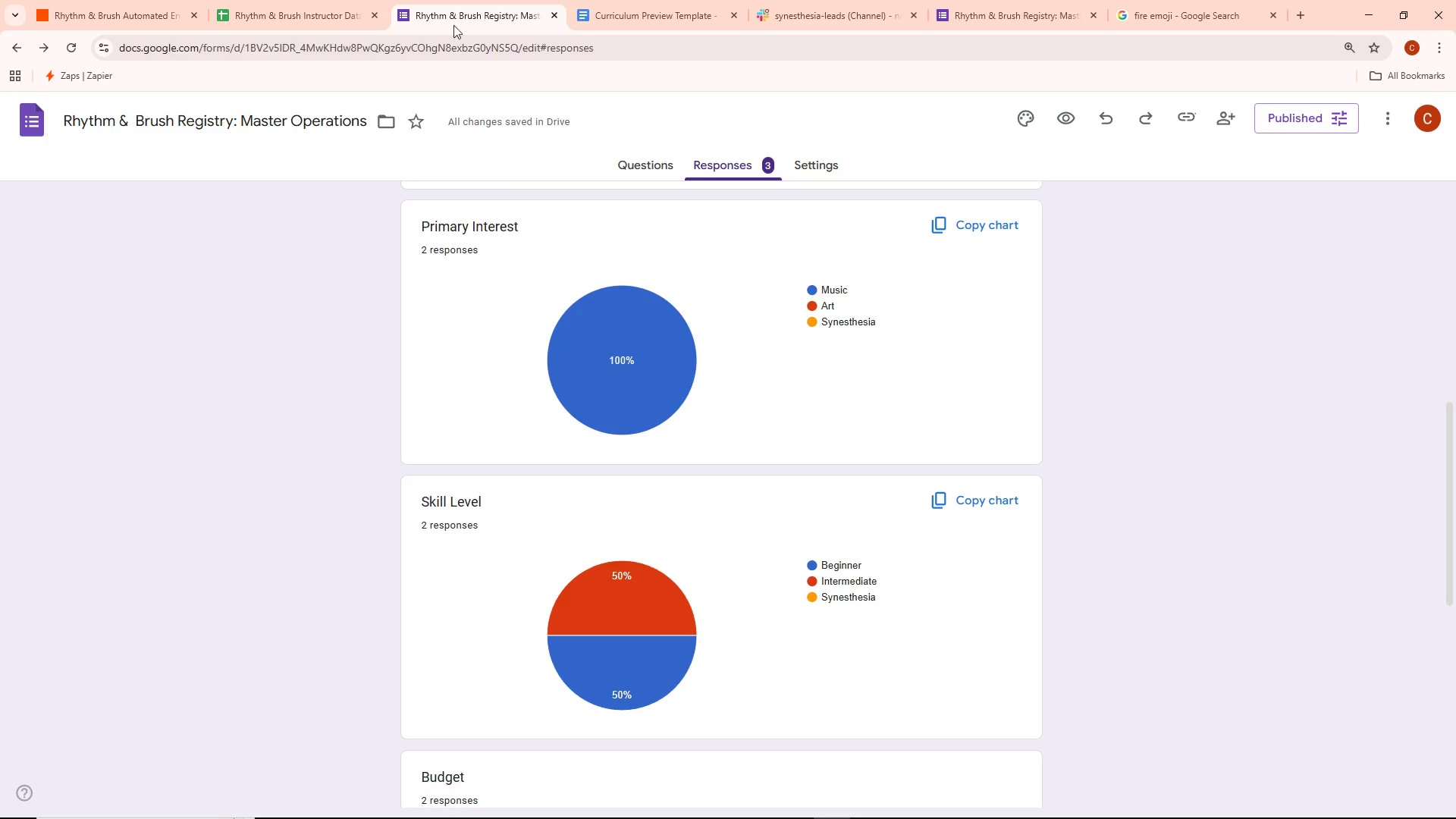 
wait(6.52)
 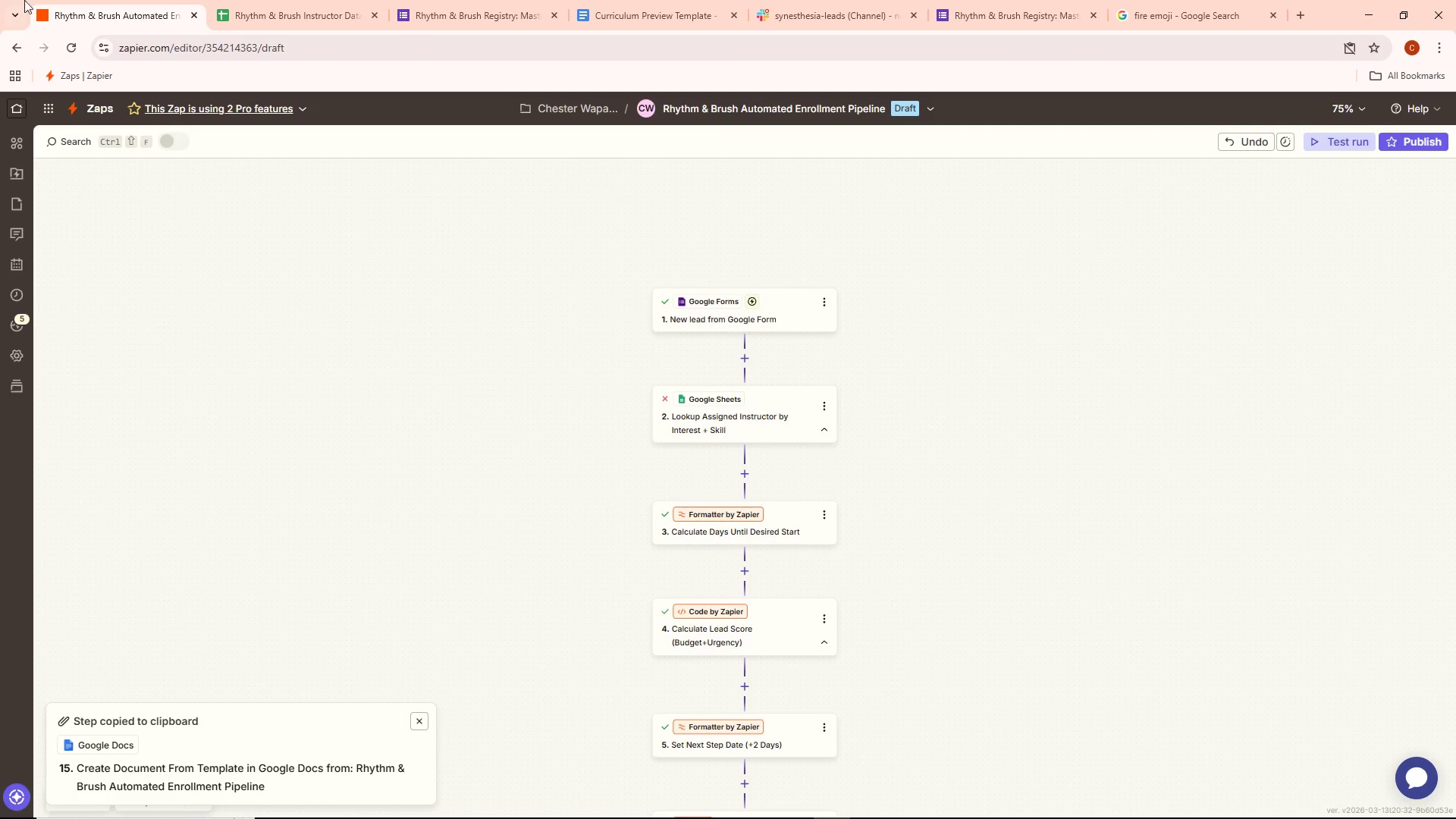 
left_click([71, 0])
 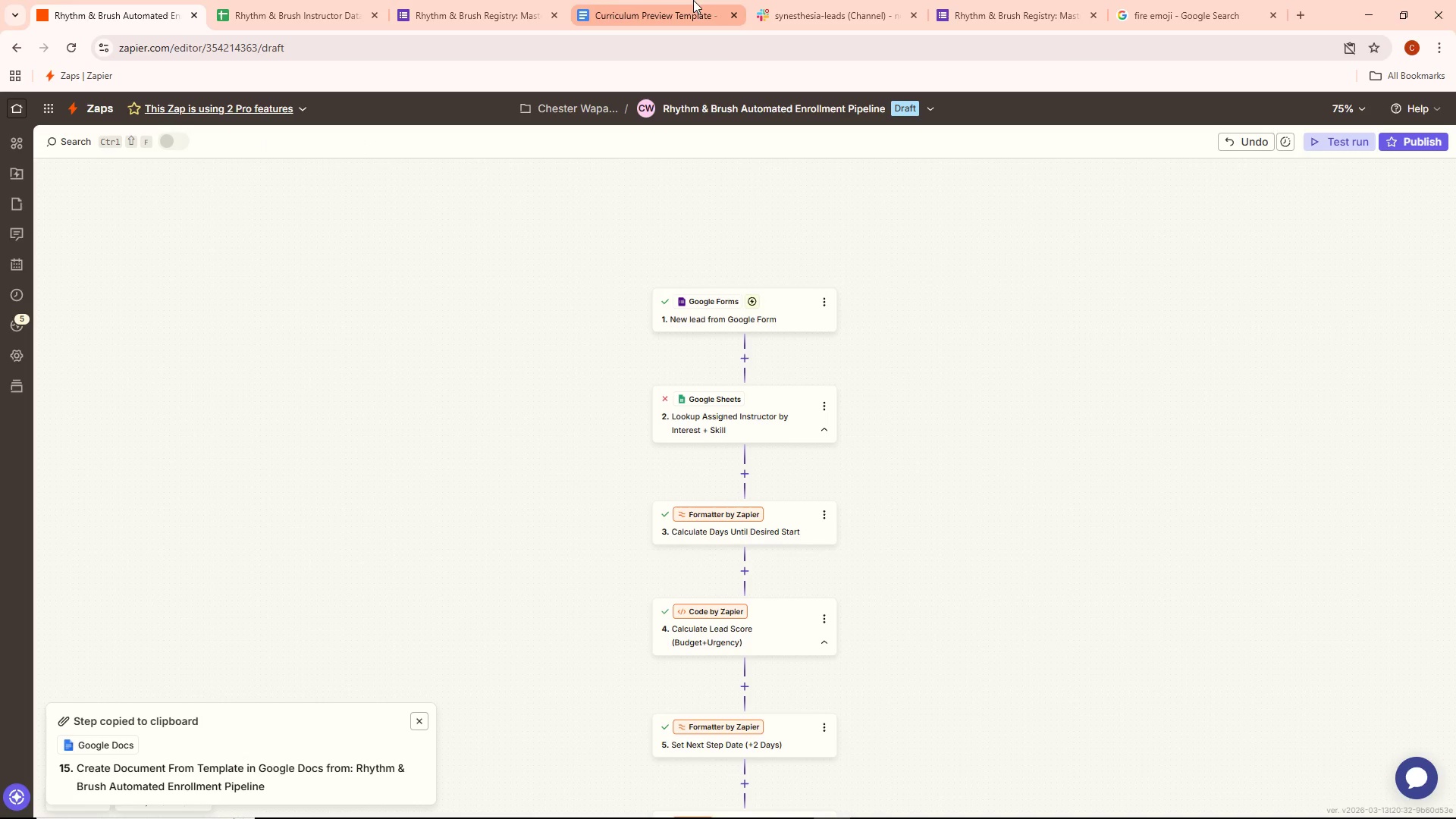 
key(Alt+AltLeft)
 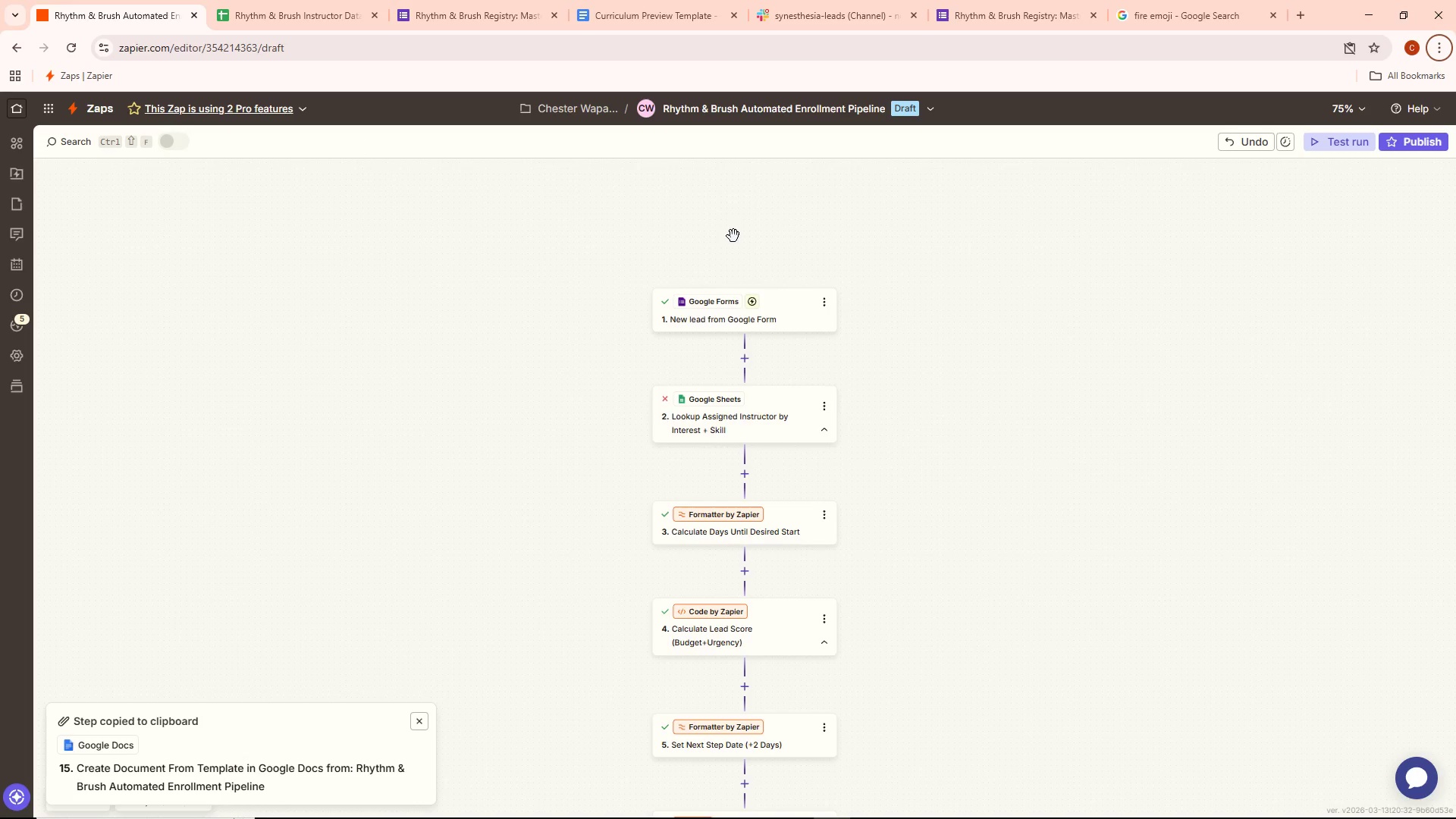 
scroll: coordinate [731, 239], scroll_direction: down, amount: 2.0
 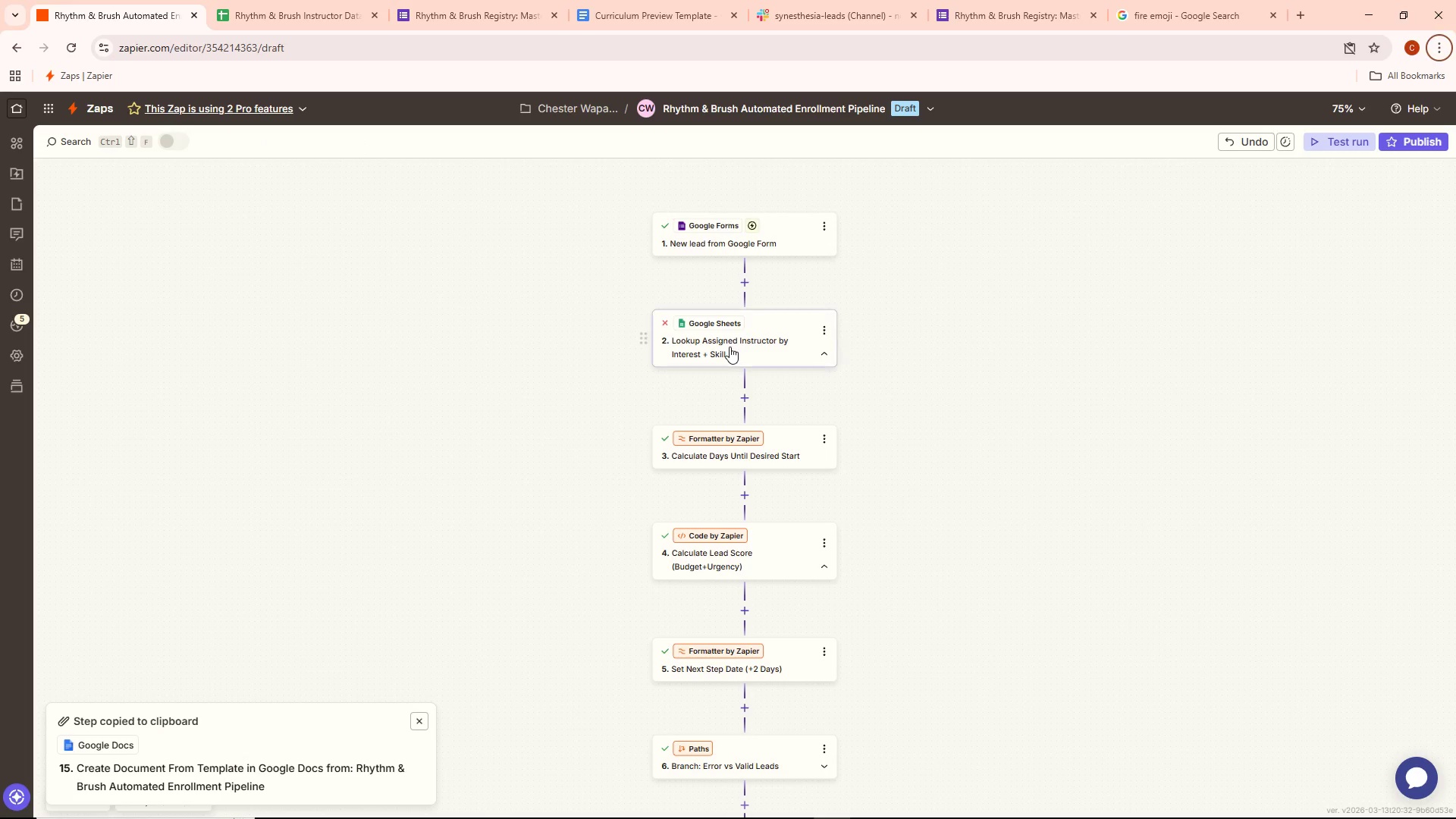 
double_click([730, 347])
 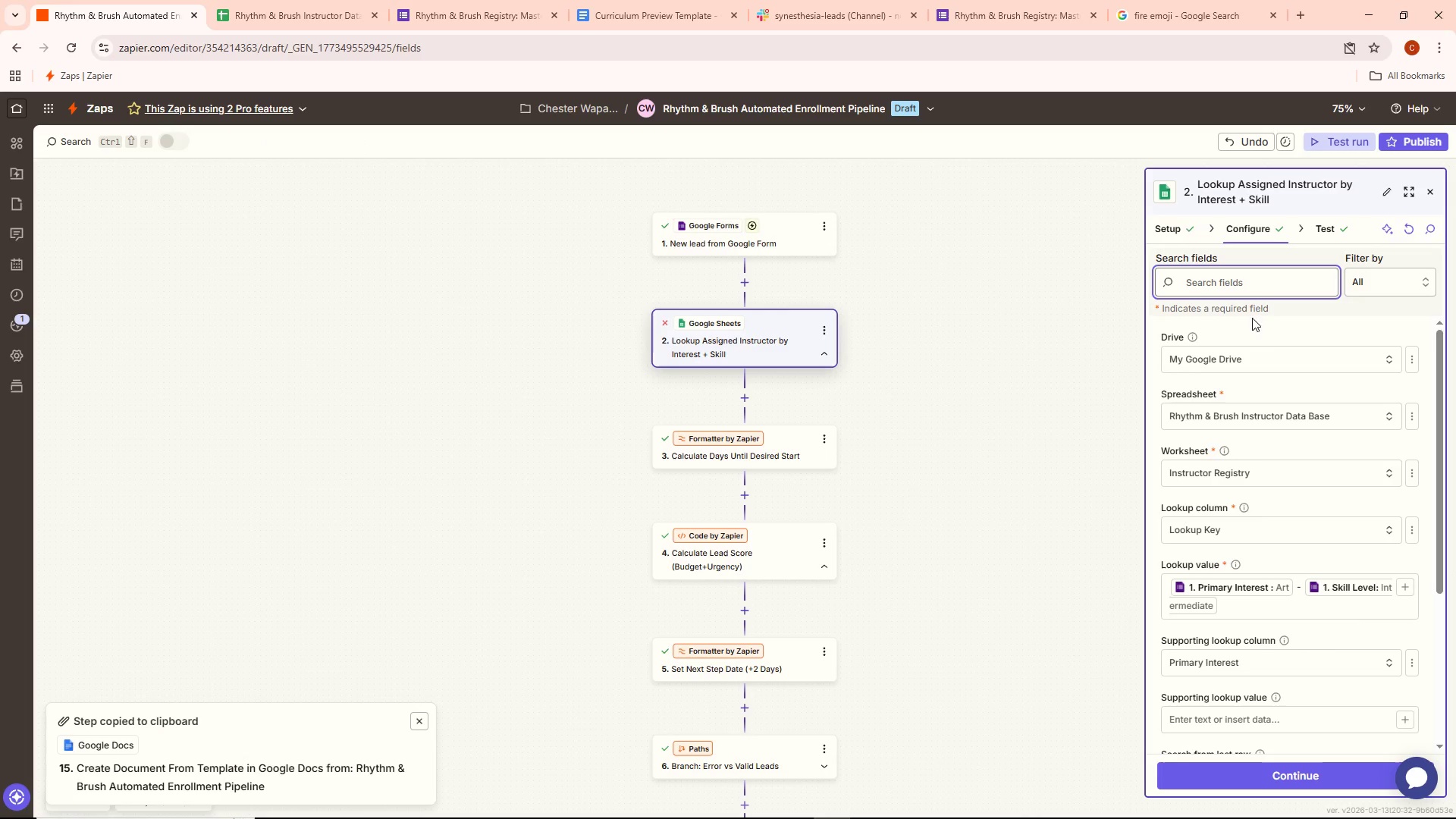 
scroll: coordinate [1298, 423], scroll_direction: down, amount: 6.0
 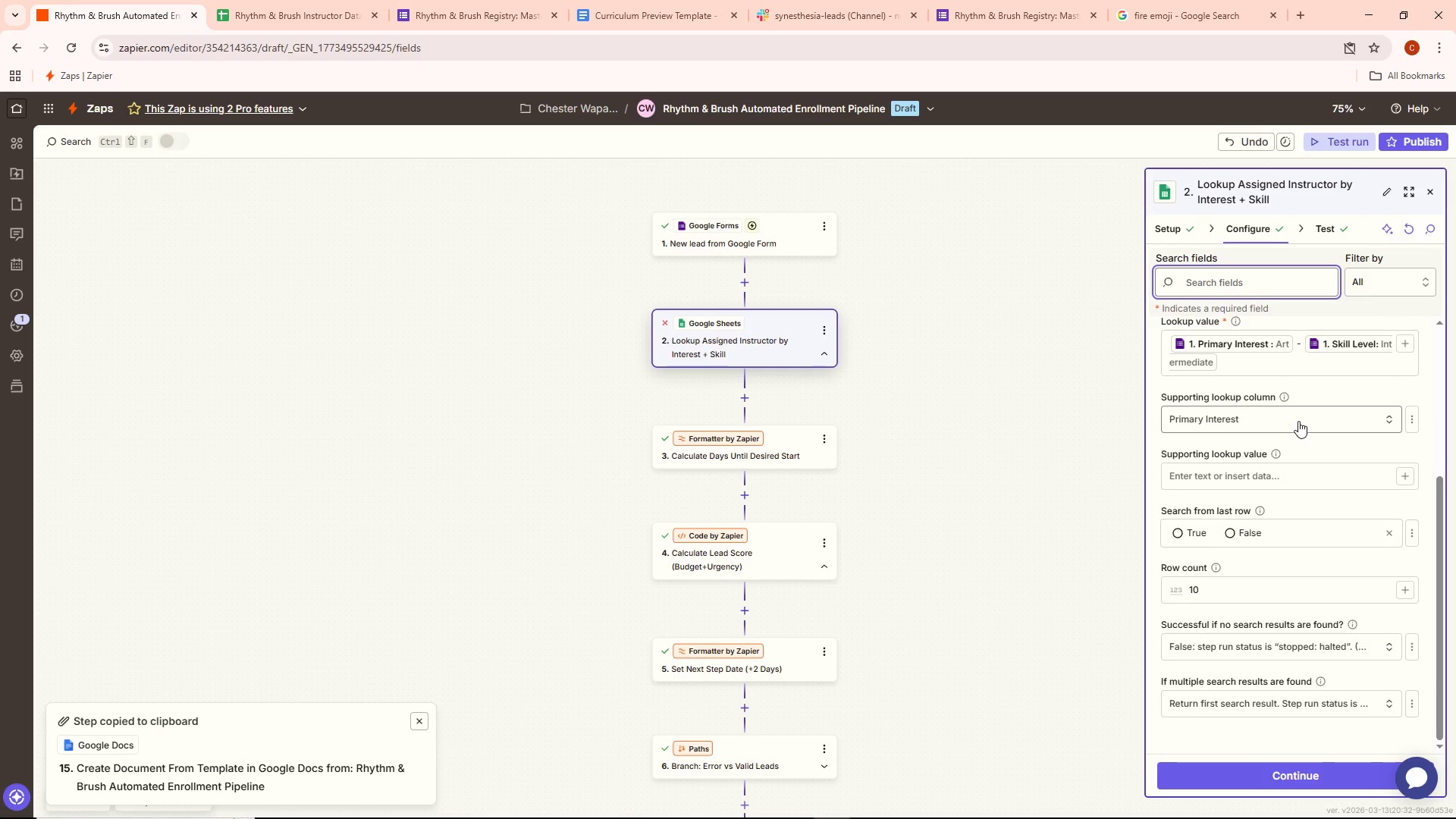 
scroll: coordinate [1298, 420], scroll_direction: up, amount: 3.0
 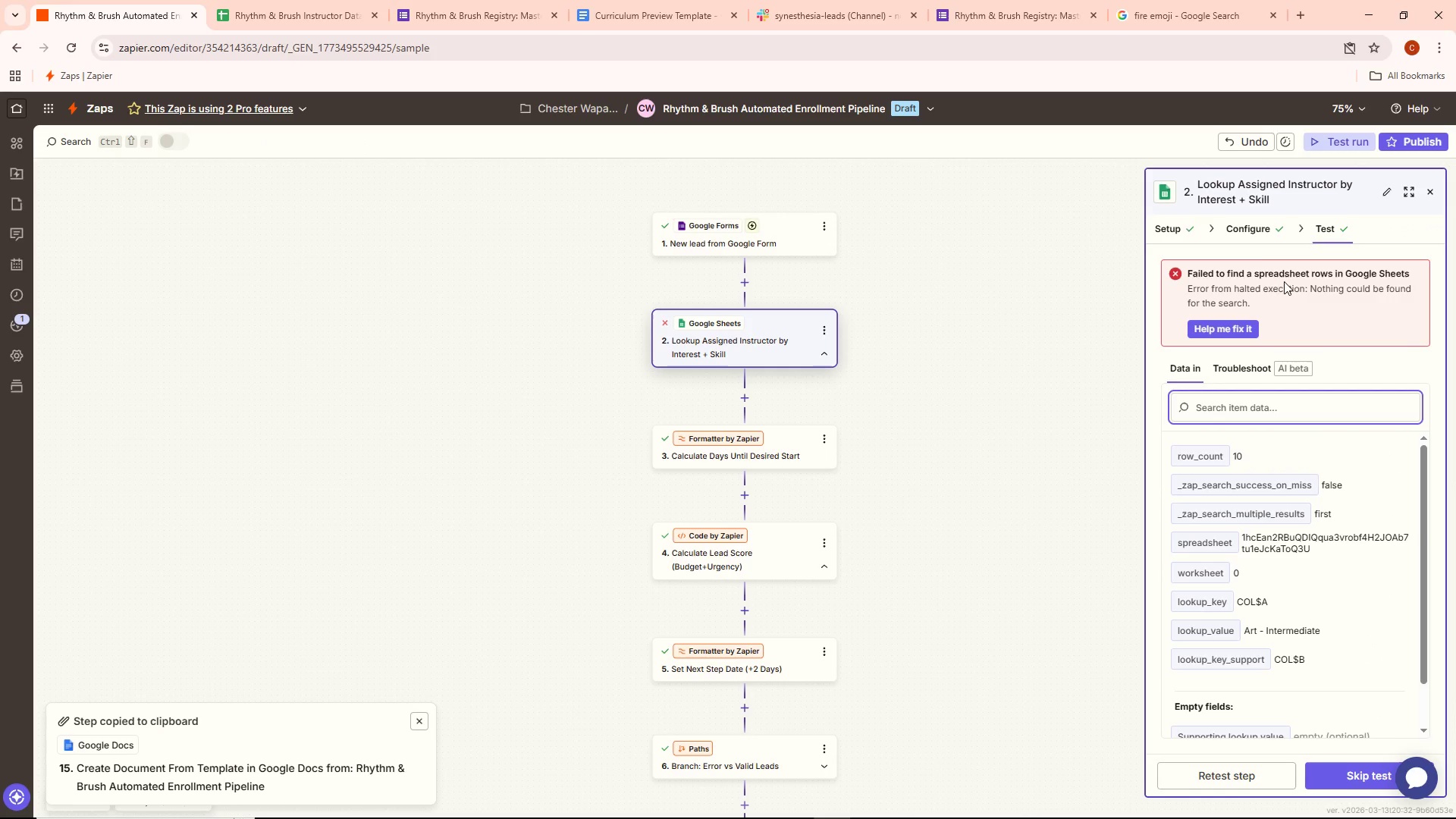 
left_click([1250, 228])
 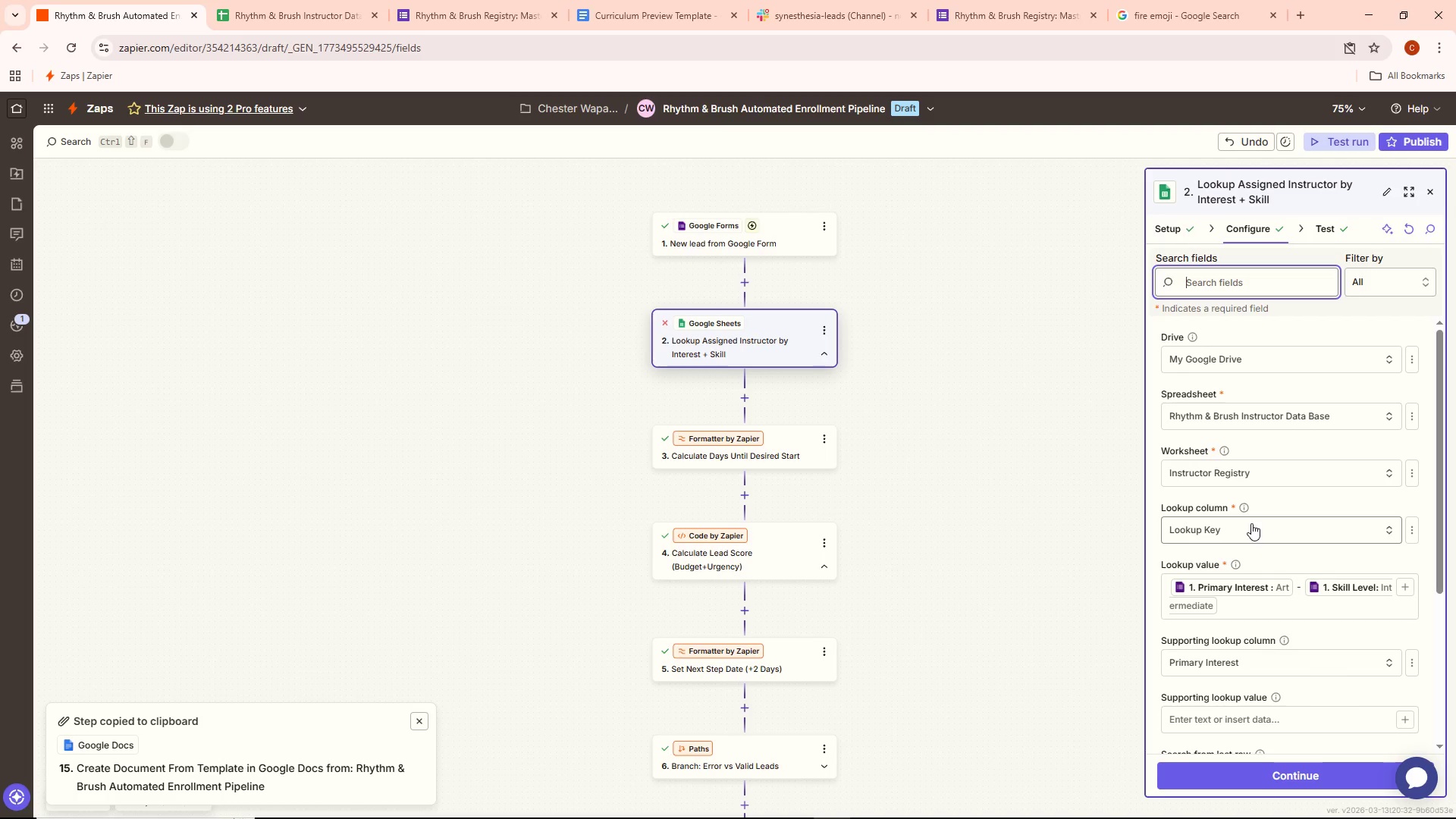 
wait(11.97)
 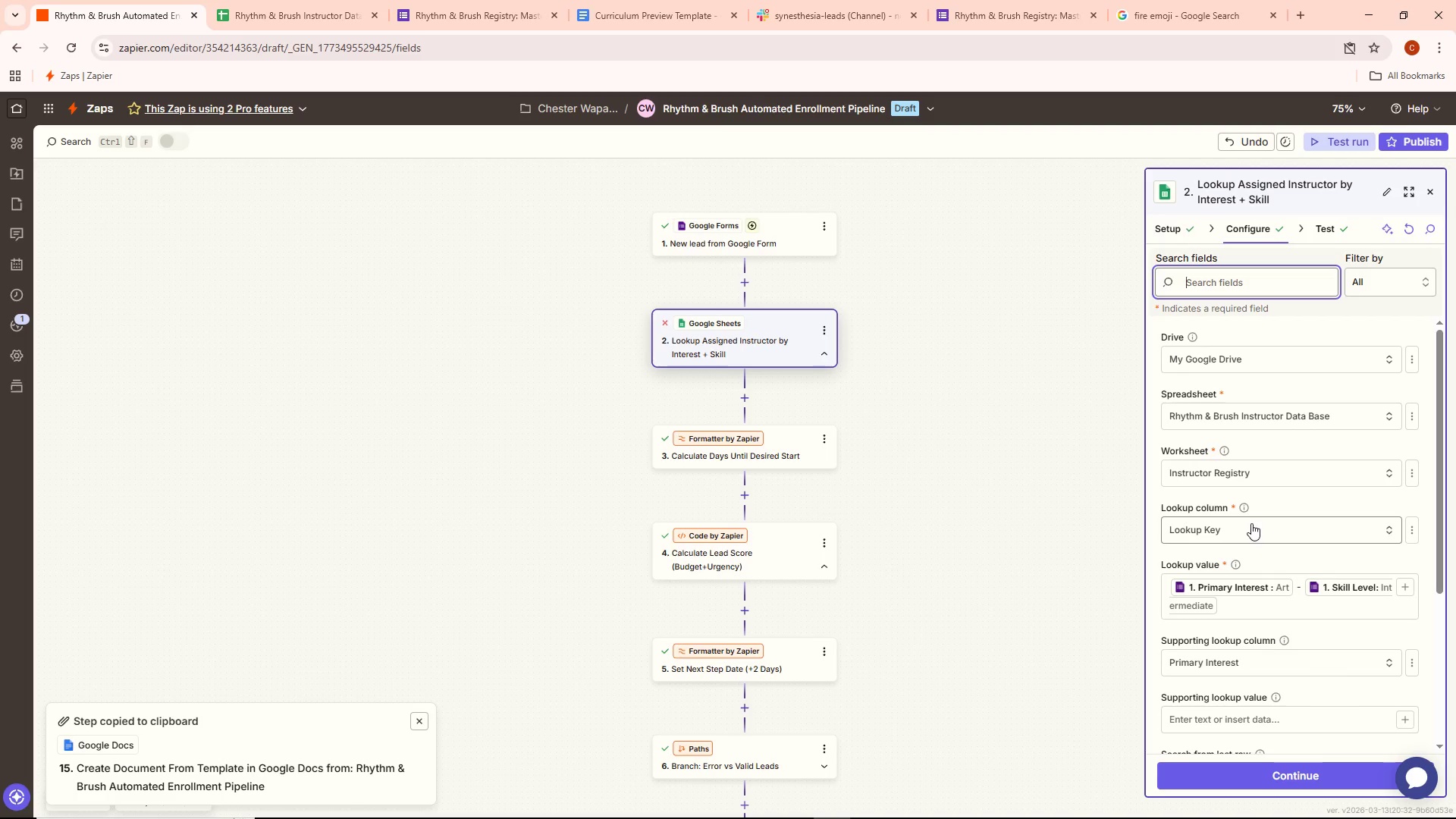 
scroll: coordinate [1286, 538], scroll_direction: down, amount: 5.0
 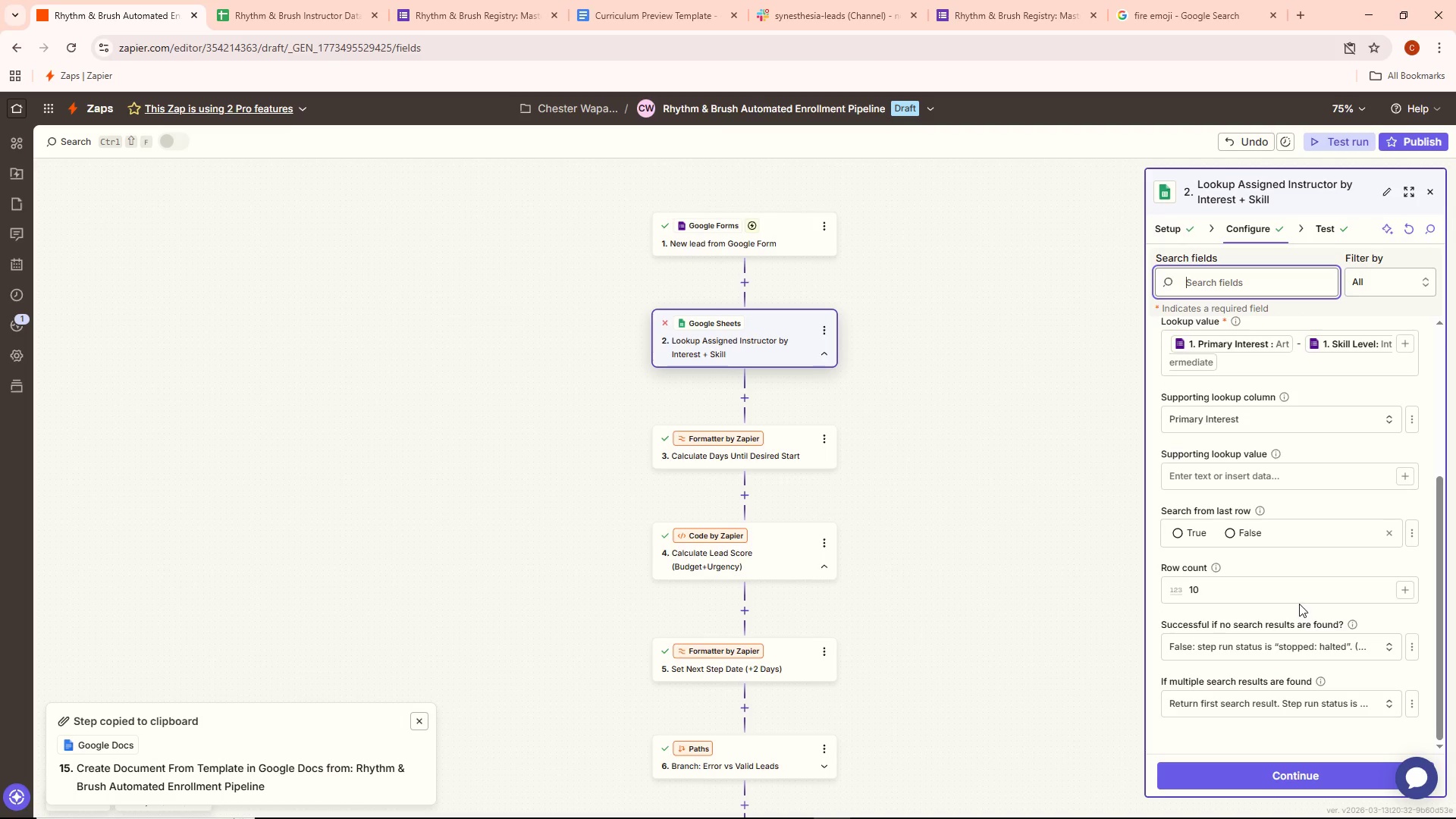 
left_click([1298, 598])
 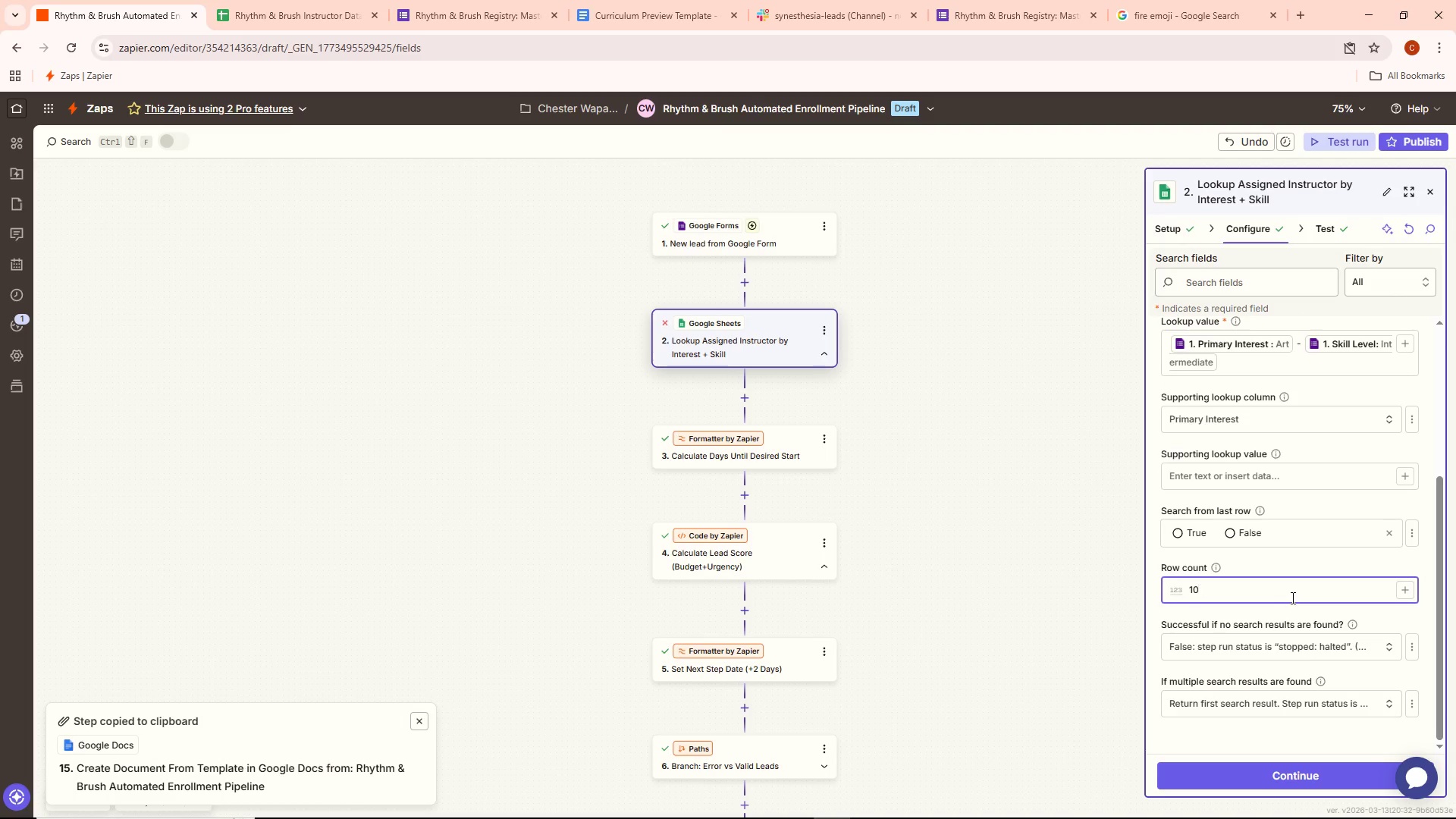 
key(Backspace)
 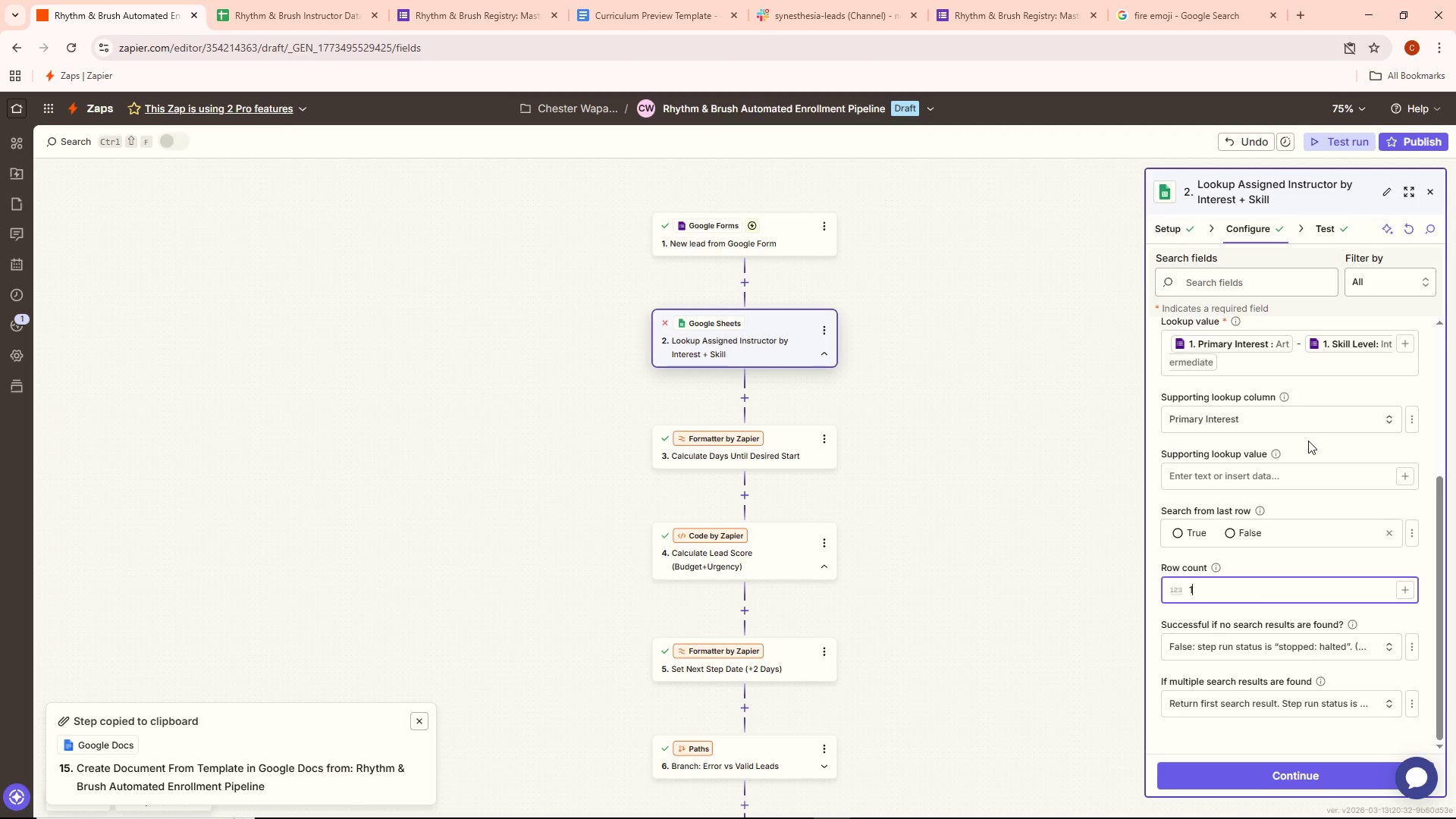 
left_click([1274, 417])
 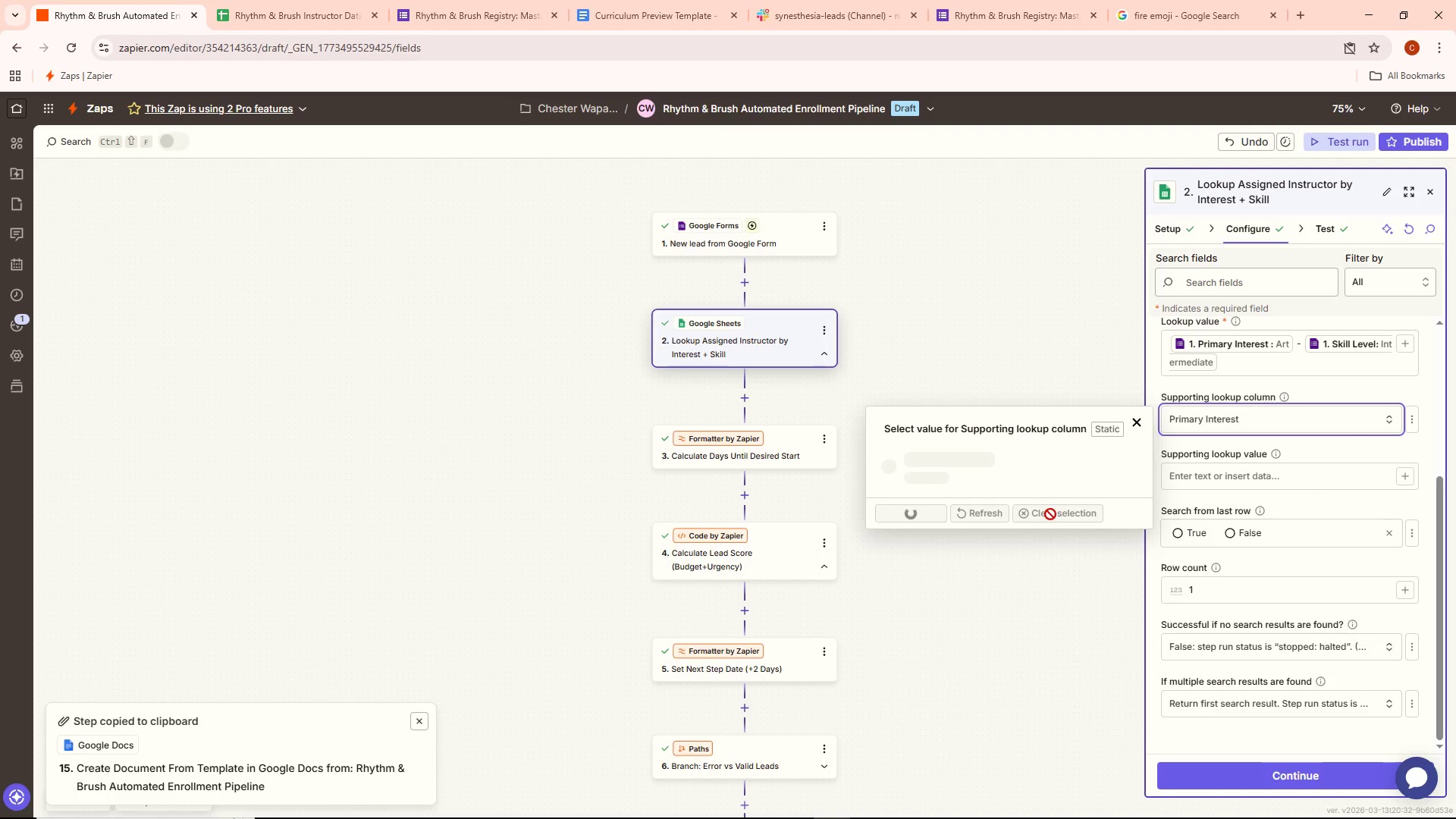 
left_click([1073, 707])
 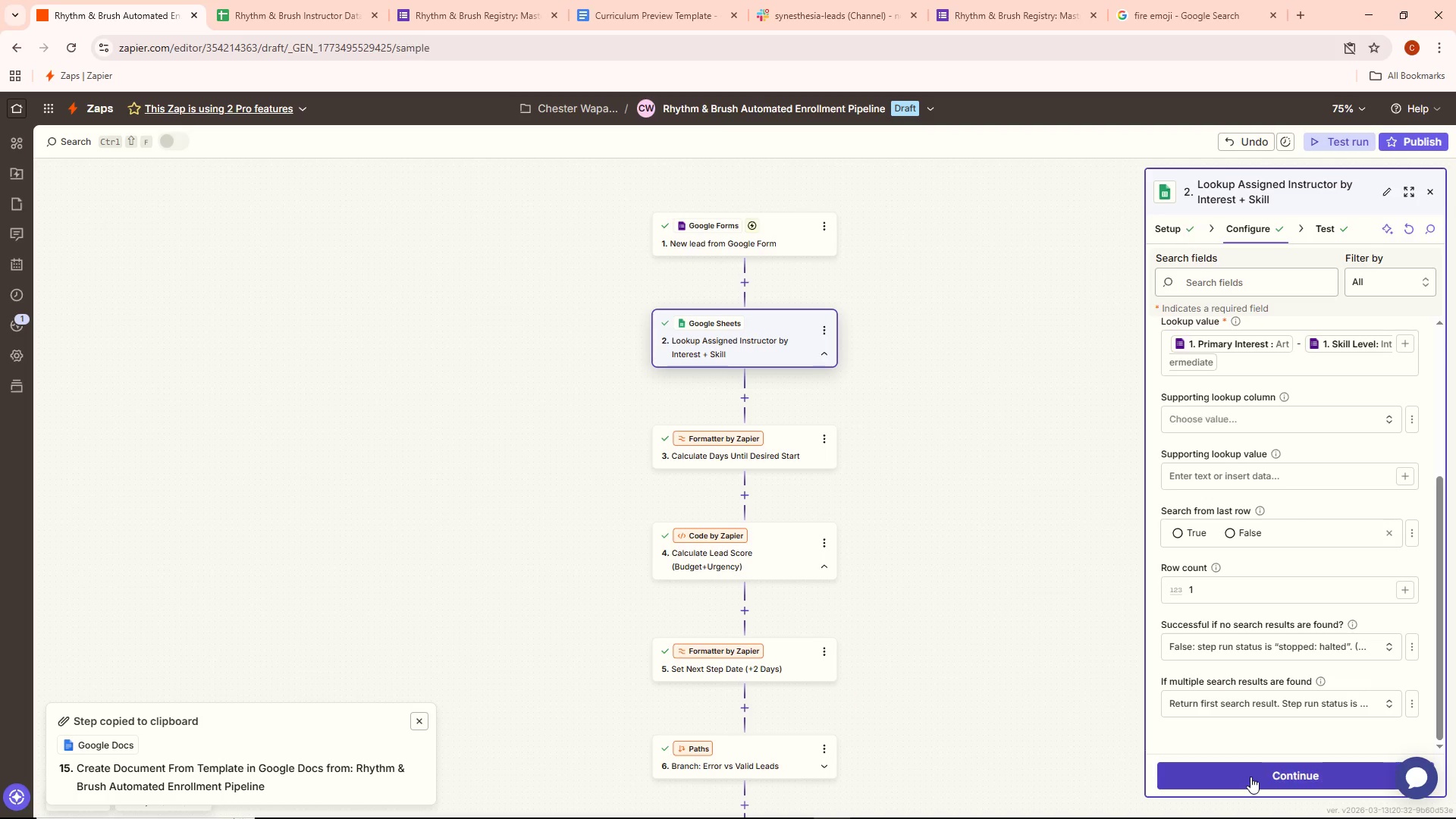 
mouse_move([1254, 761])
 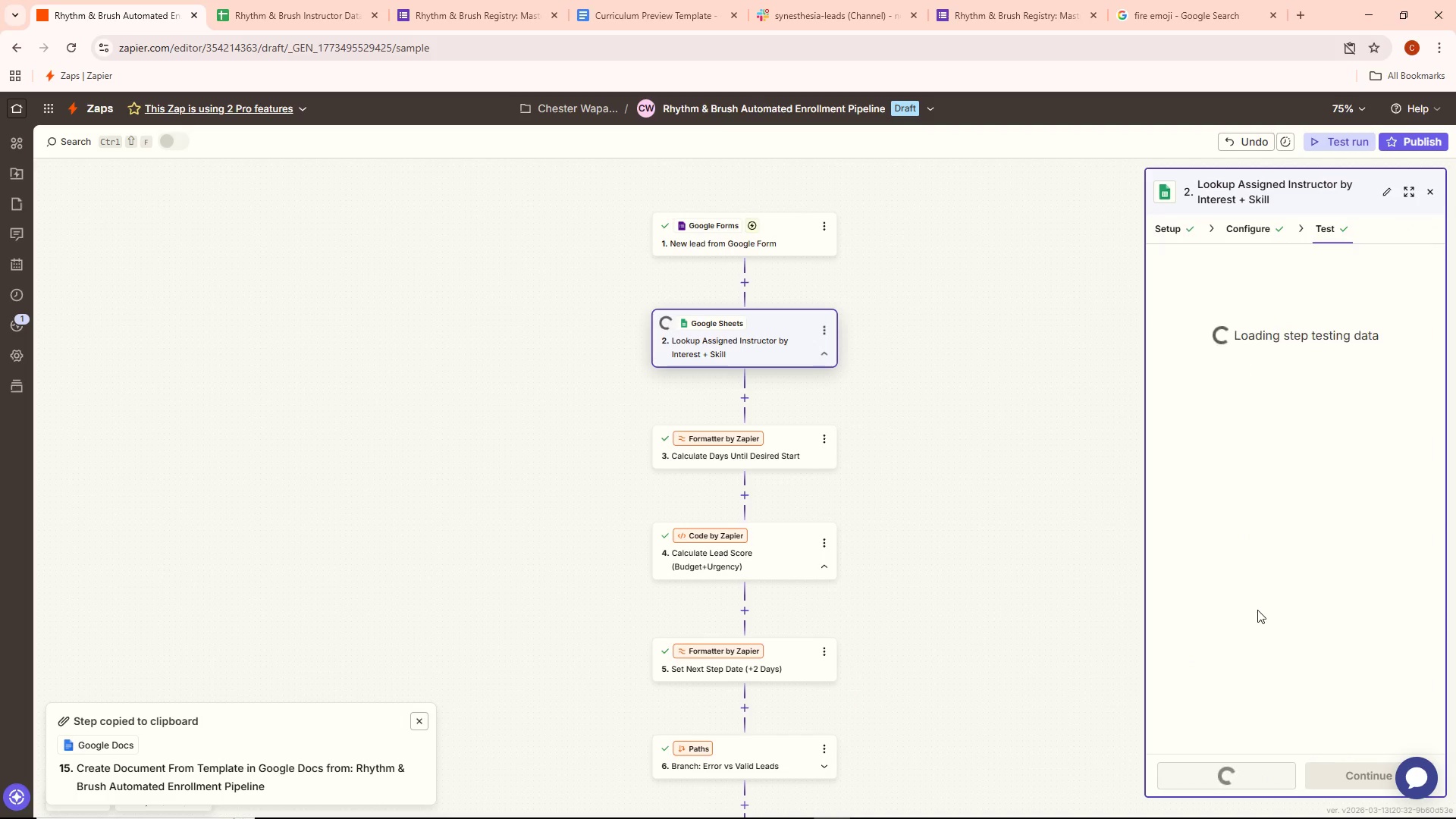 
mouse_move([1266, 587])
 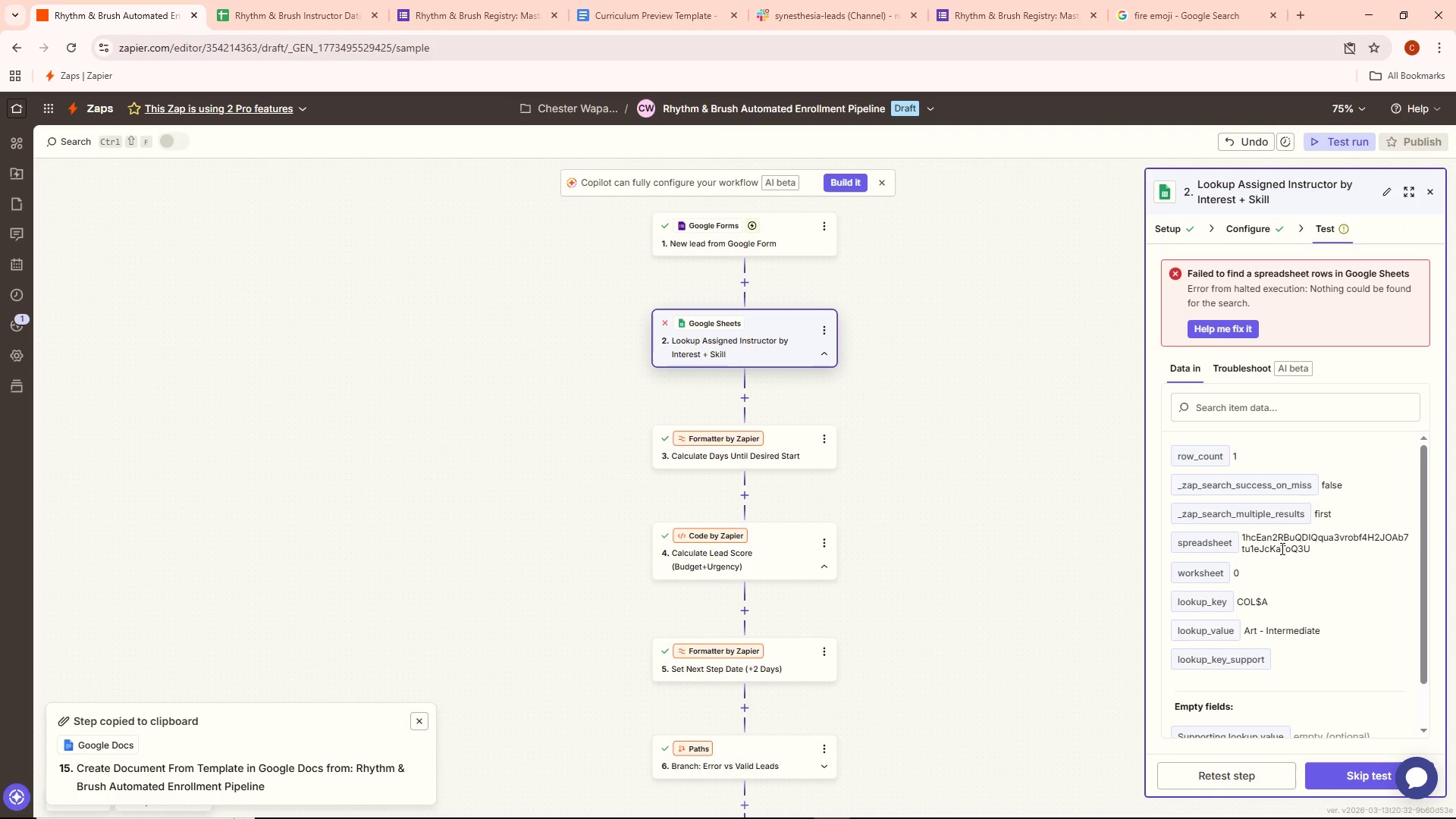 
scroll: coordinate [1264, 529], scroll_direction: none, amount: 0.0
 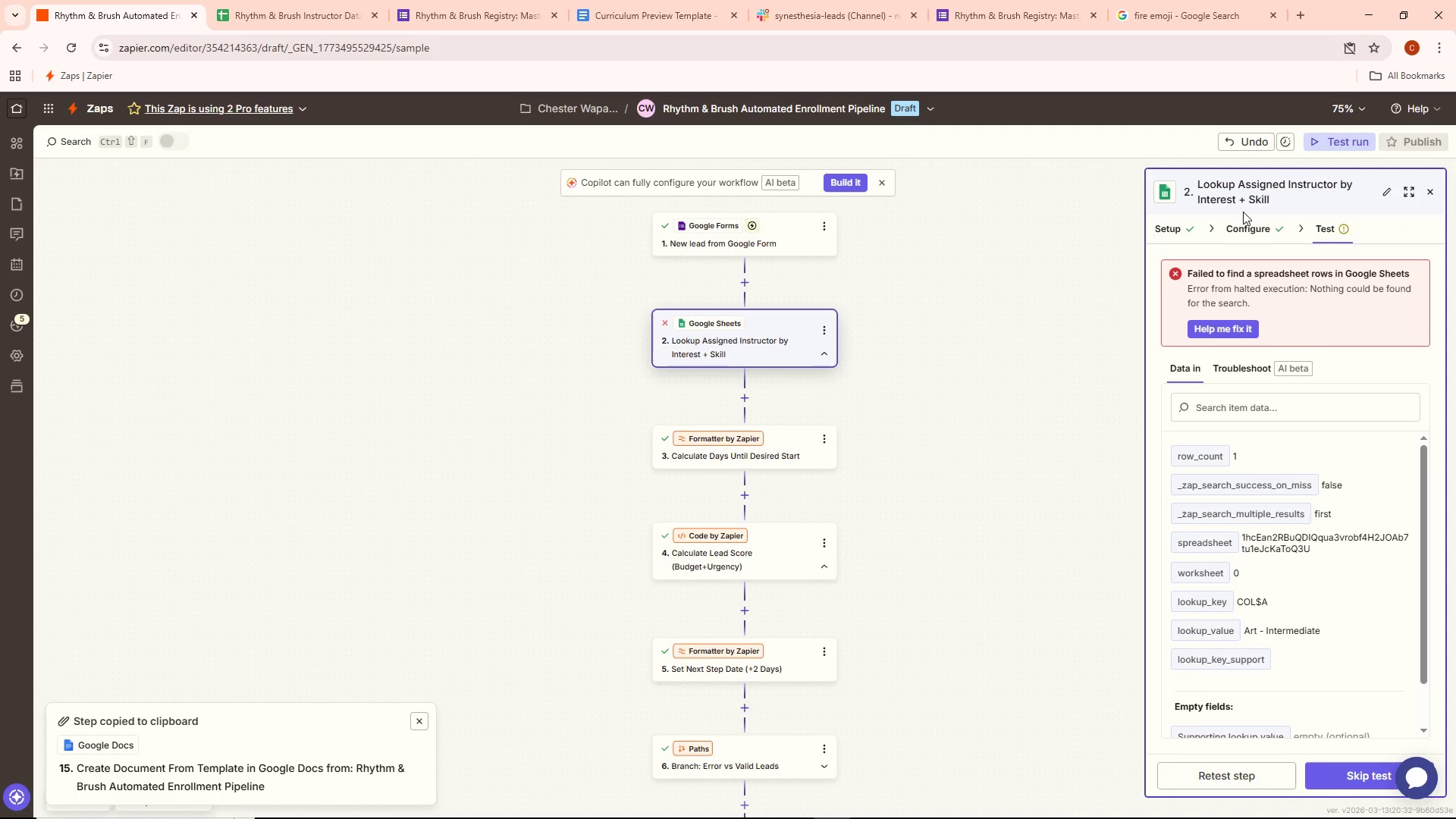 
left_click([1245, 220])
 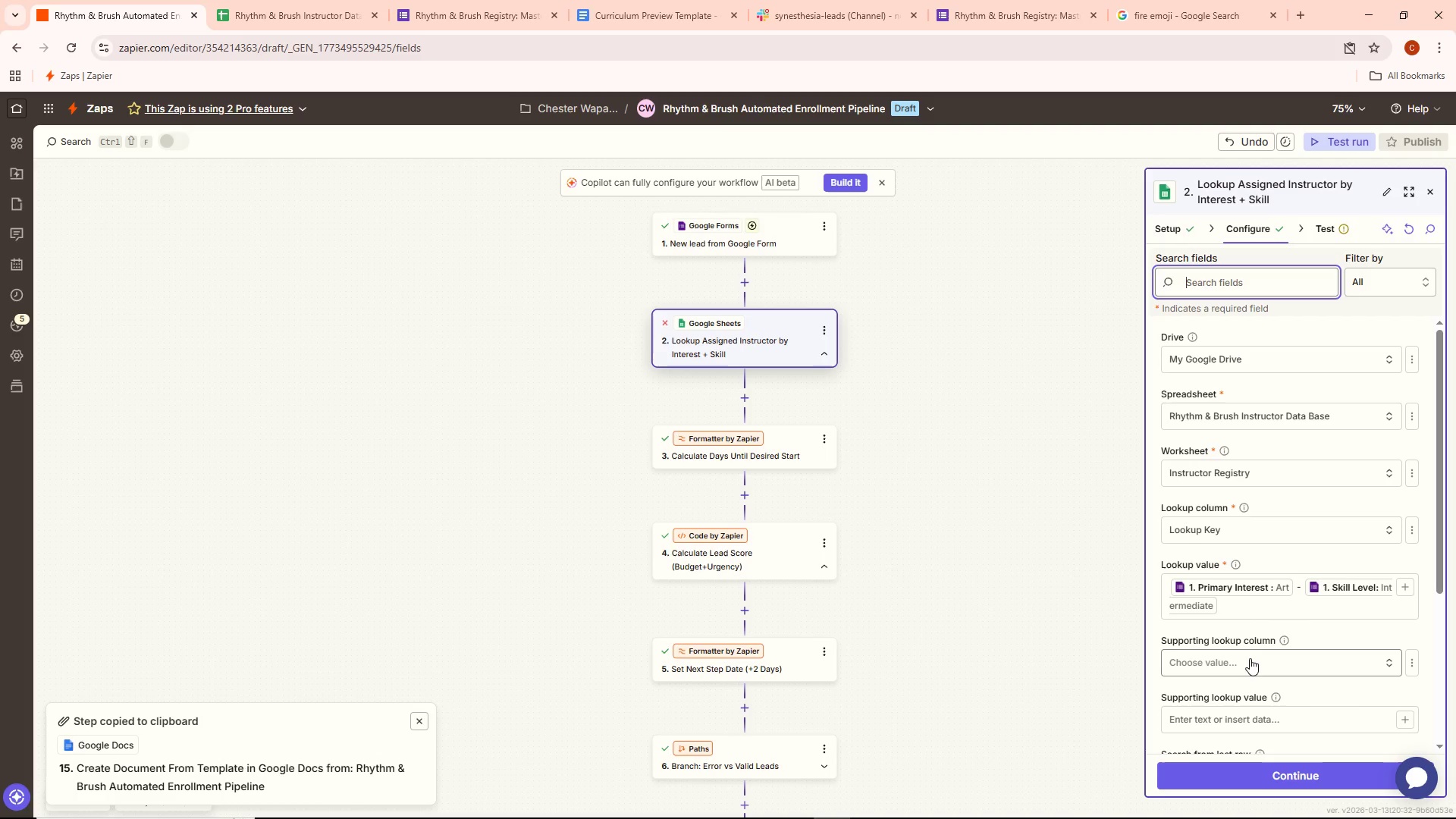 
scroll: coordinate [1269, 632], scroll_direction: down, amount: 2.0
 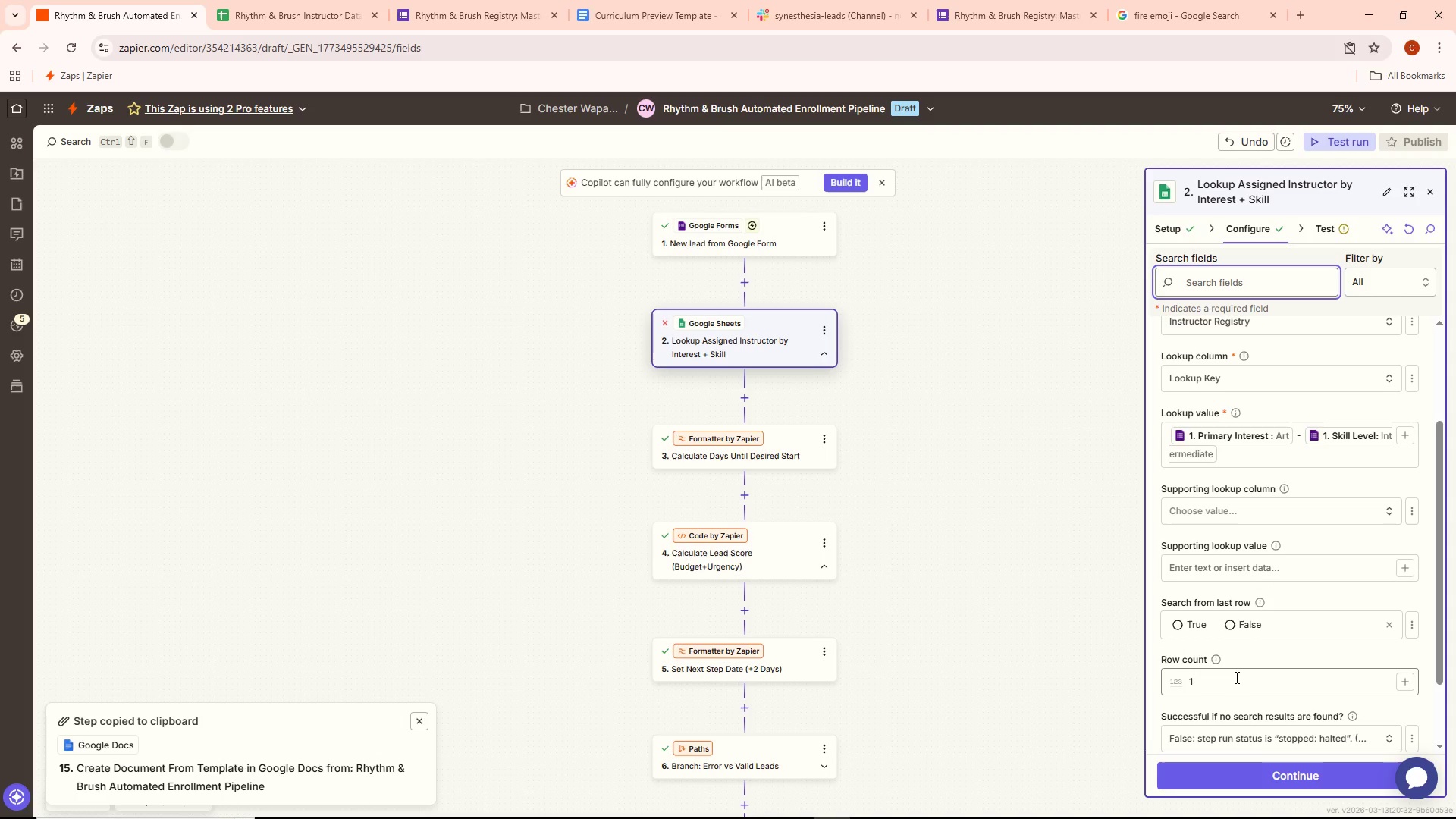 
left_click([1219, 681])
 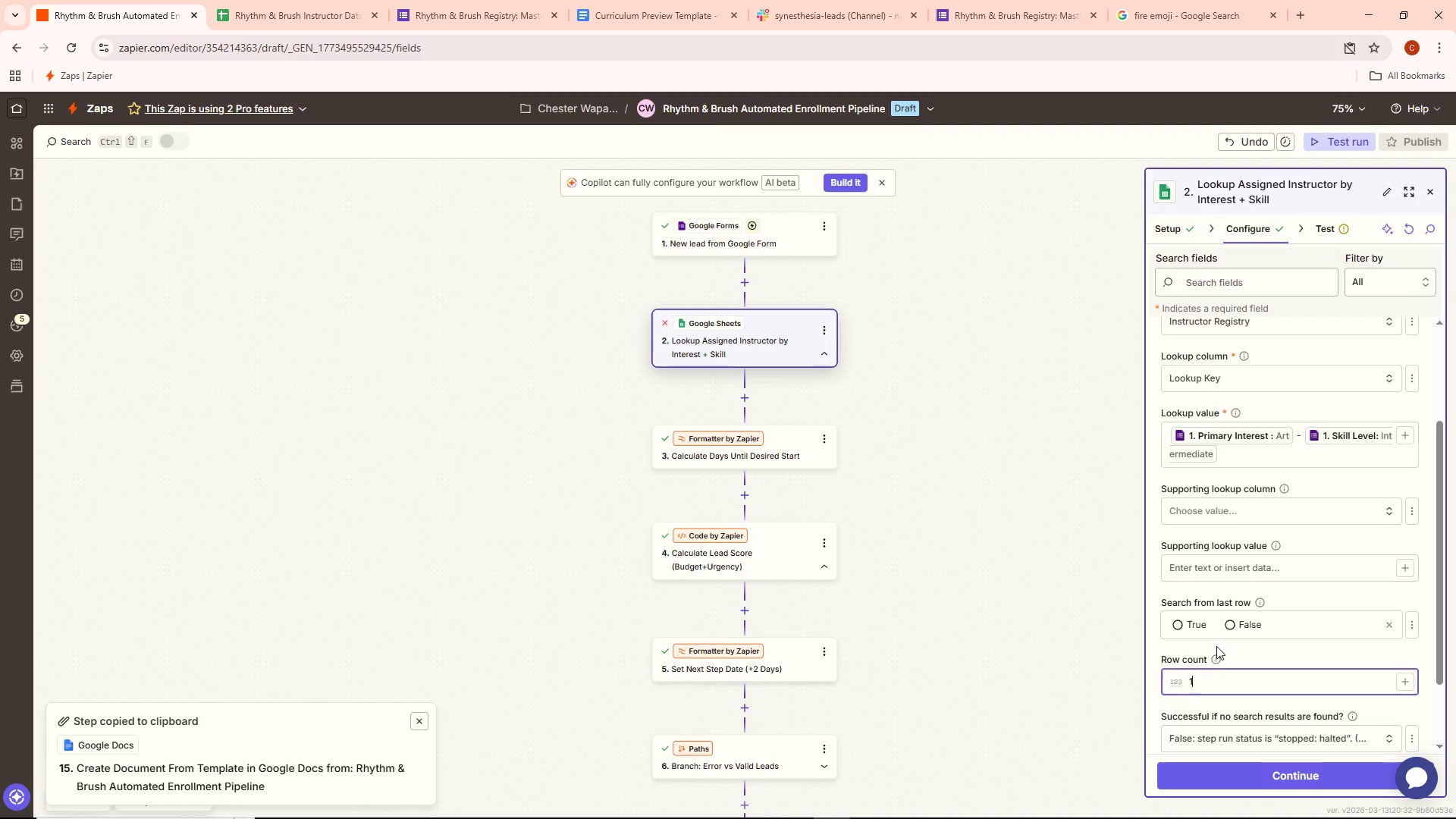 
double_click([1219, 657])
 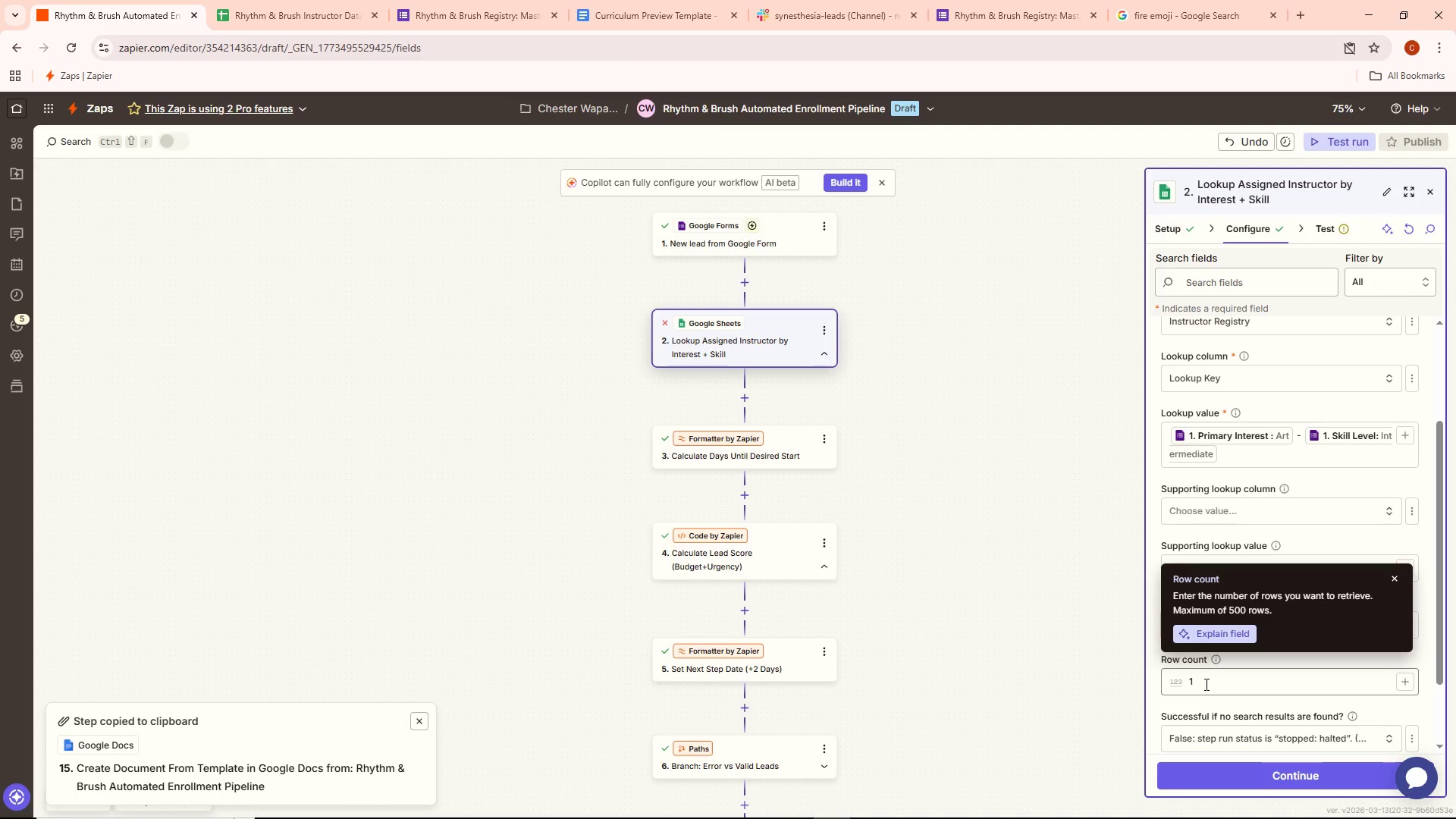 
left_click([1205, 684])
 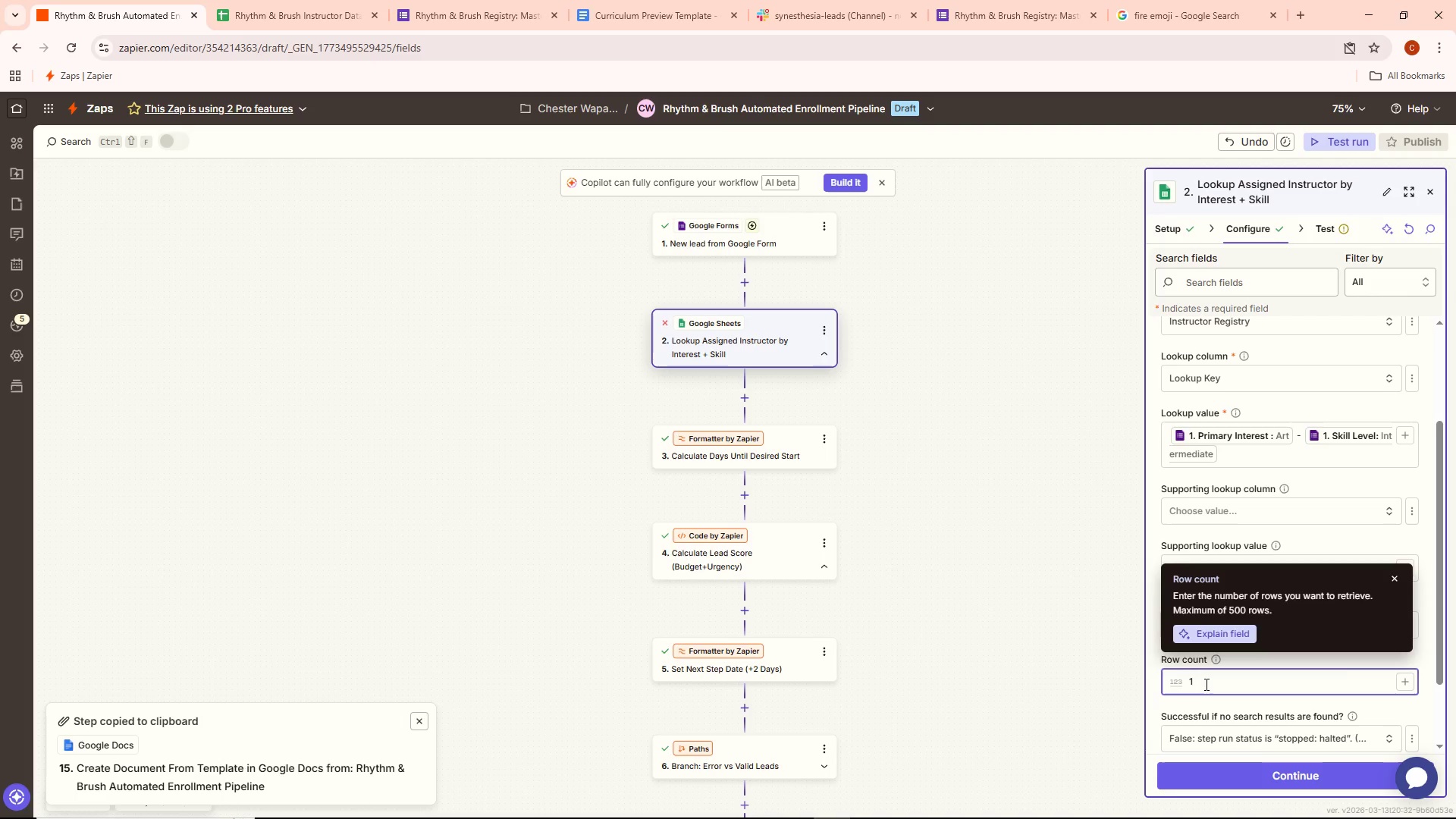 
key(Backspace)
type(10)
 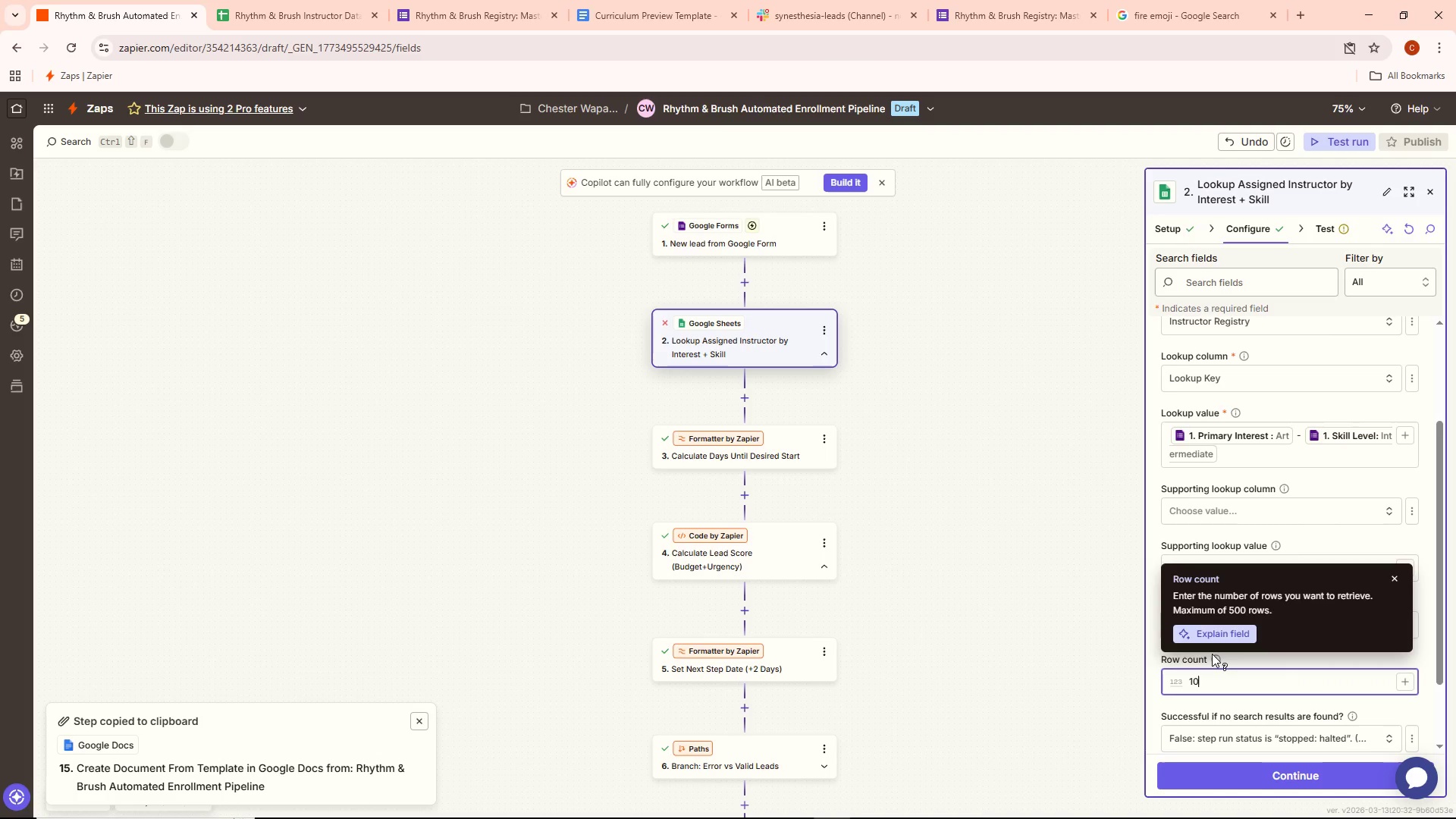 
key(Backspace)
key(Backspace)
type(15)
 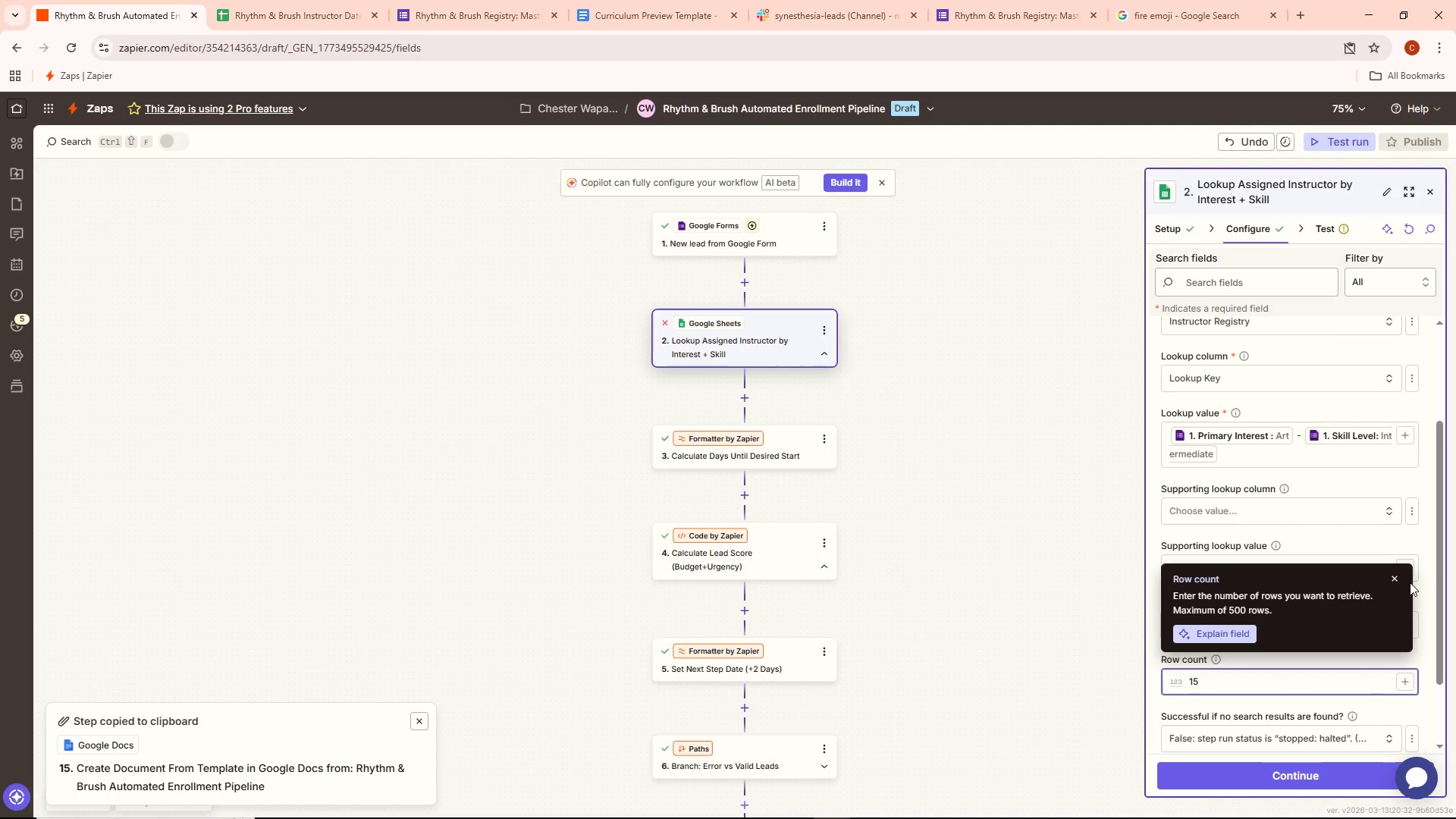 
left_click([1396, 575])
 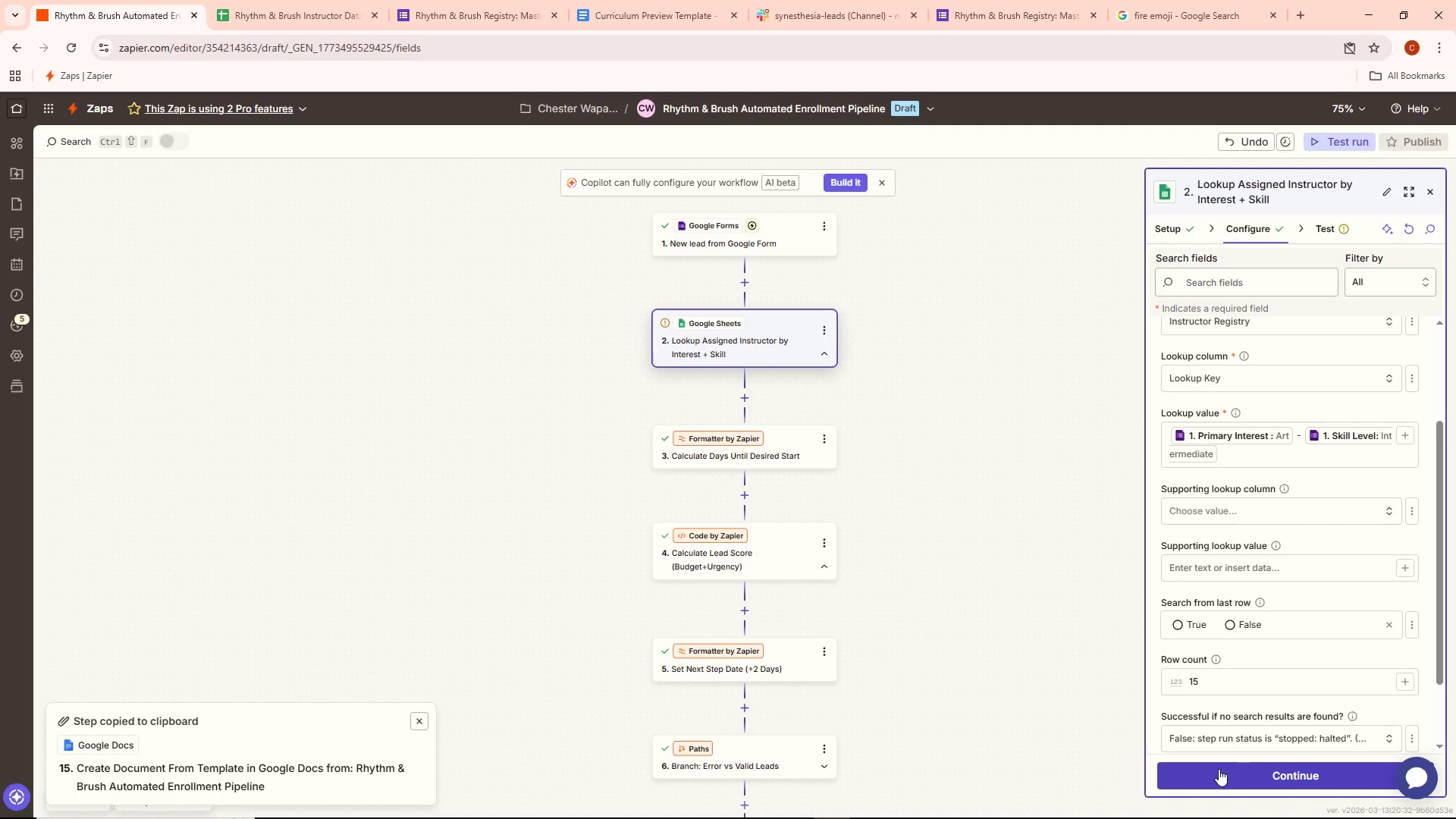 
left_click([1223, 775])
 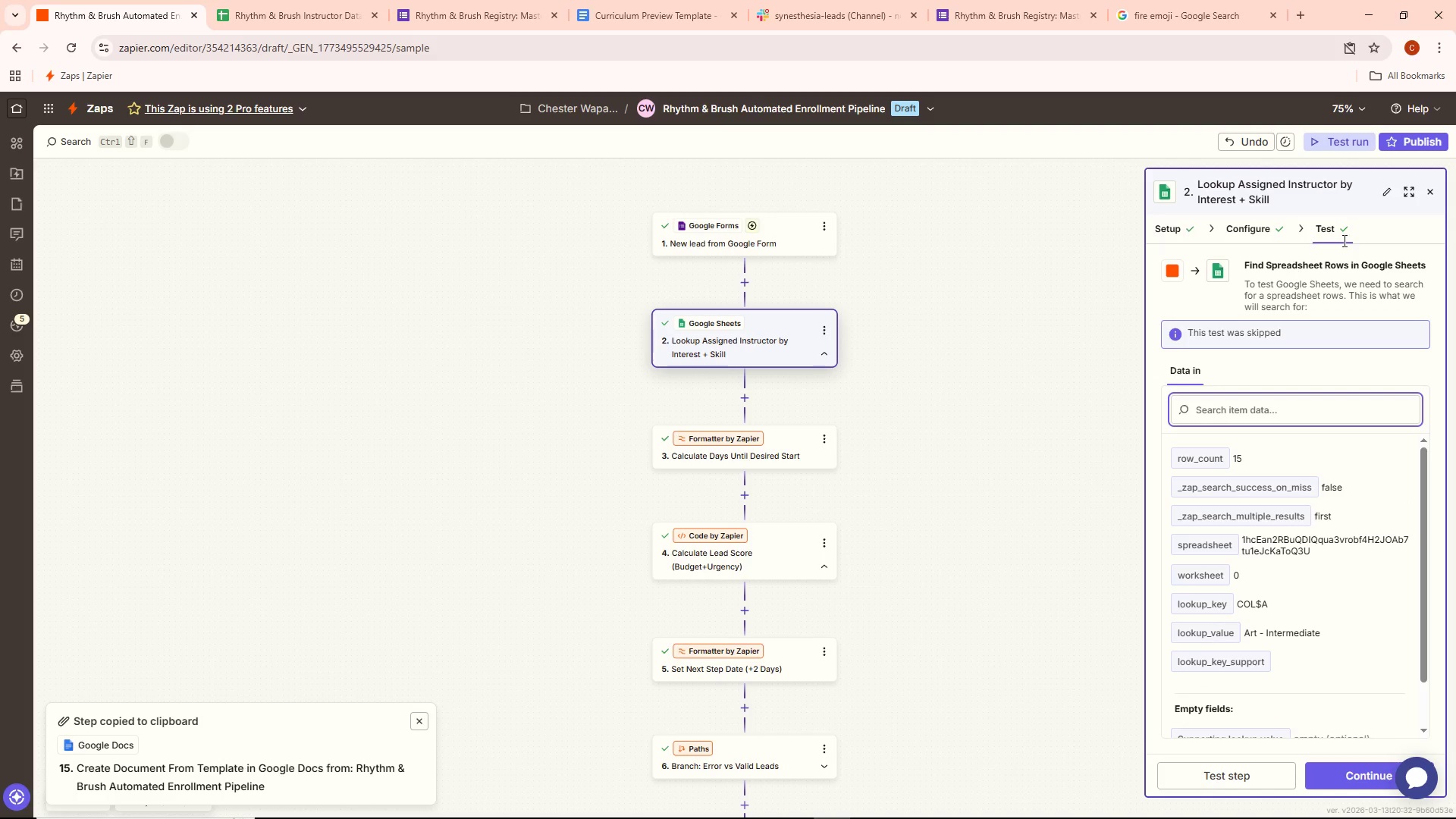 
wait(5.12)
 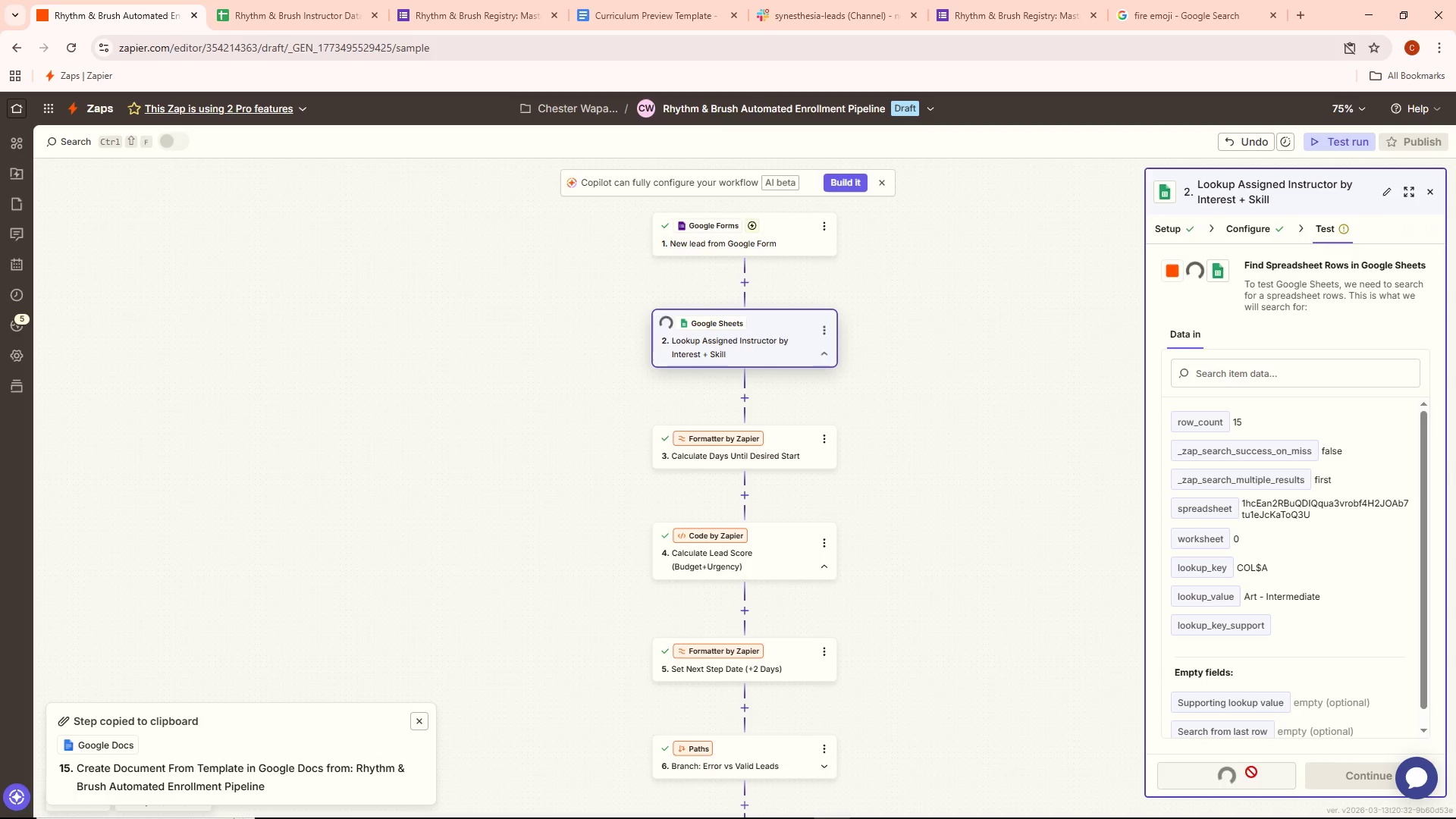 
left_click_drag(start_coordinate=[964, 472], to_coordinate=[1095, 99])
 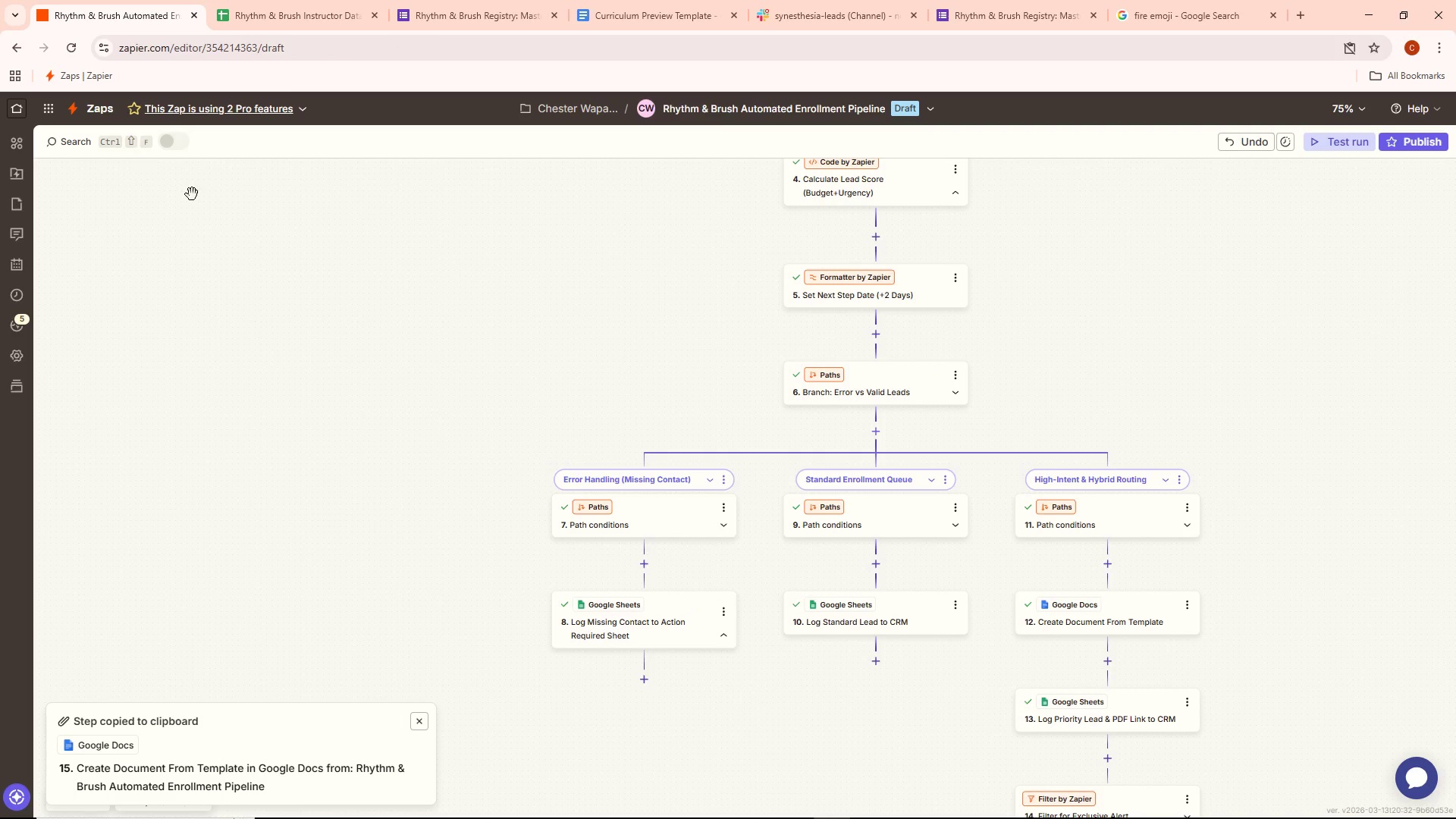 
scroll: coordinate [318, 290], scroll_direction: down, amount: 1.0
 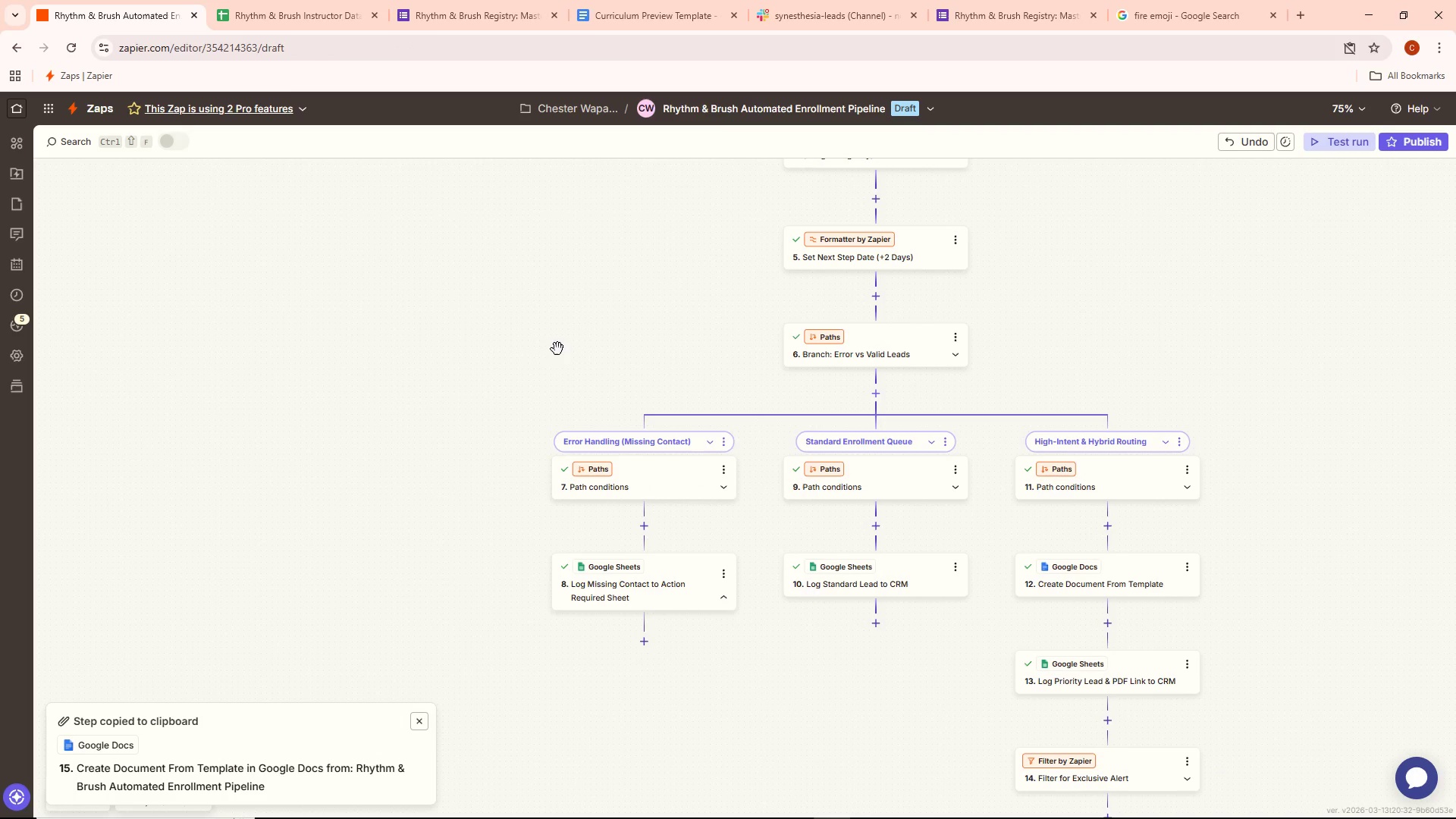 
scroll: coordinate [478, 364], scroll_direction: up, amount: 2.0
 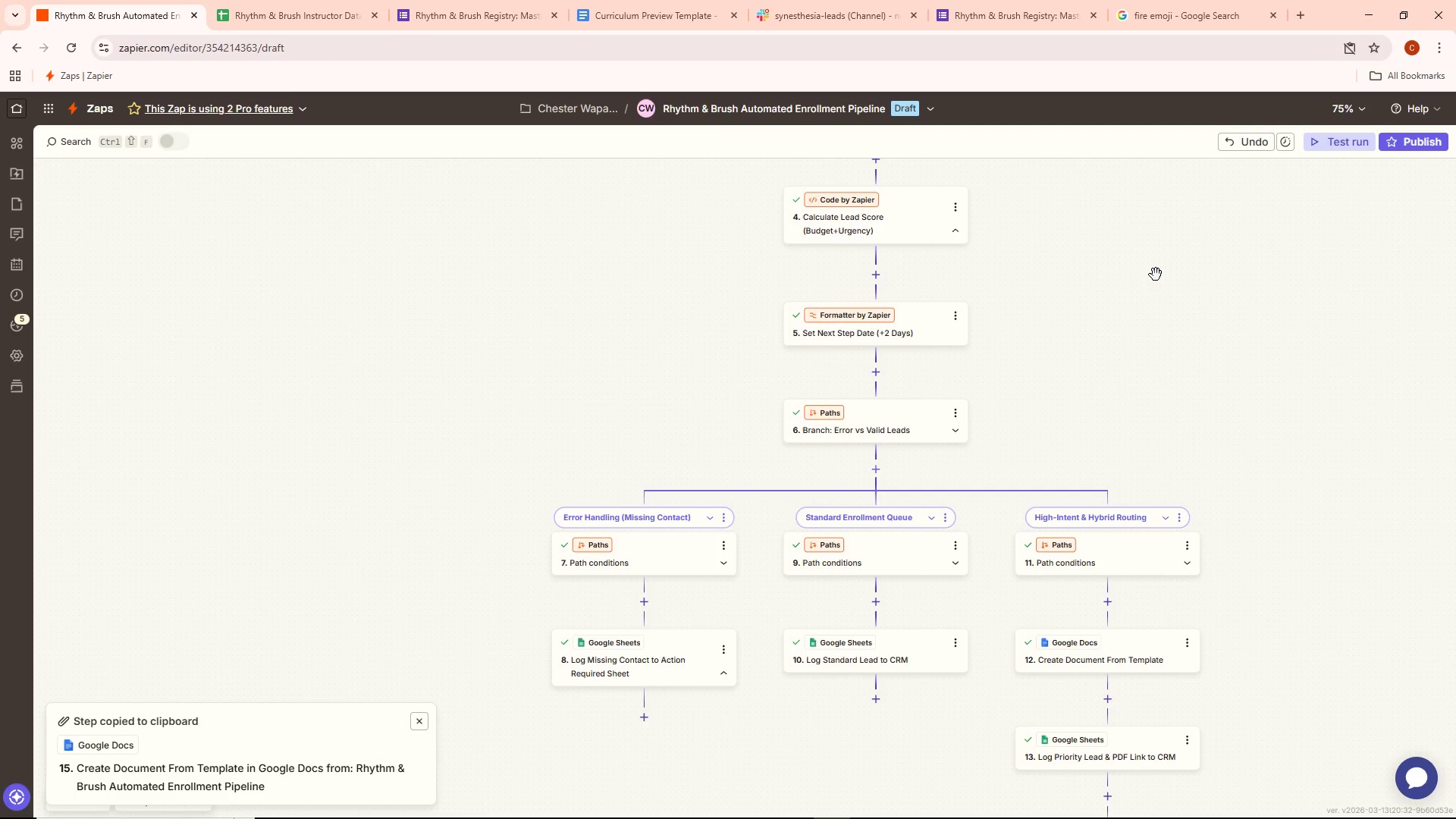 
left_click_drag(start_coordinate=[1177, 284], to_coordinate=[1100, 292])
 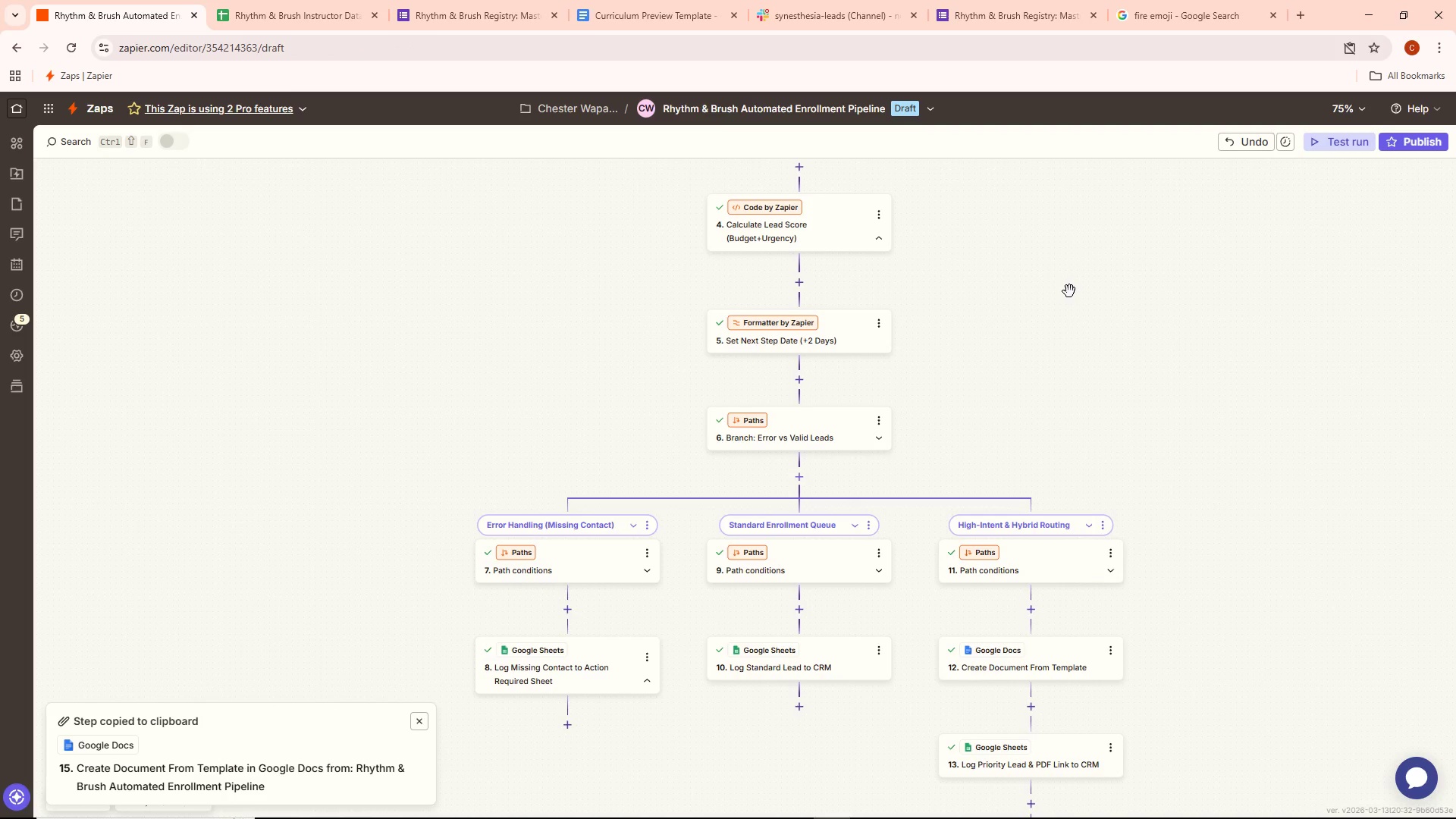 
left_click_drag(start_coordinate=[1069, 286], to_coordinate=[1065, 293])
 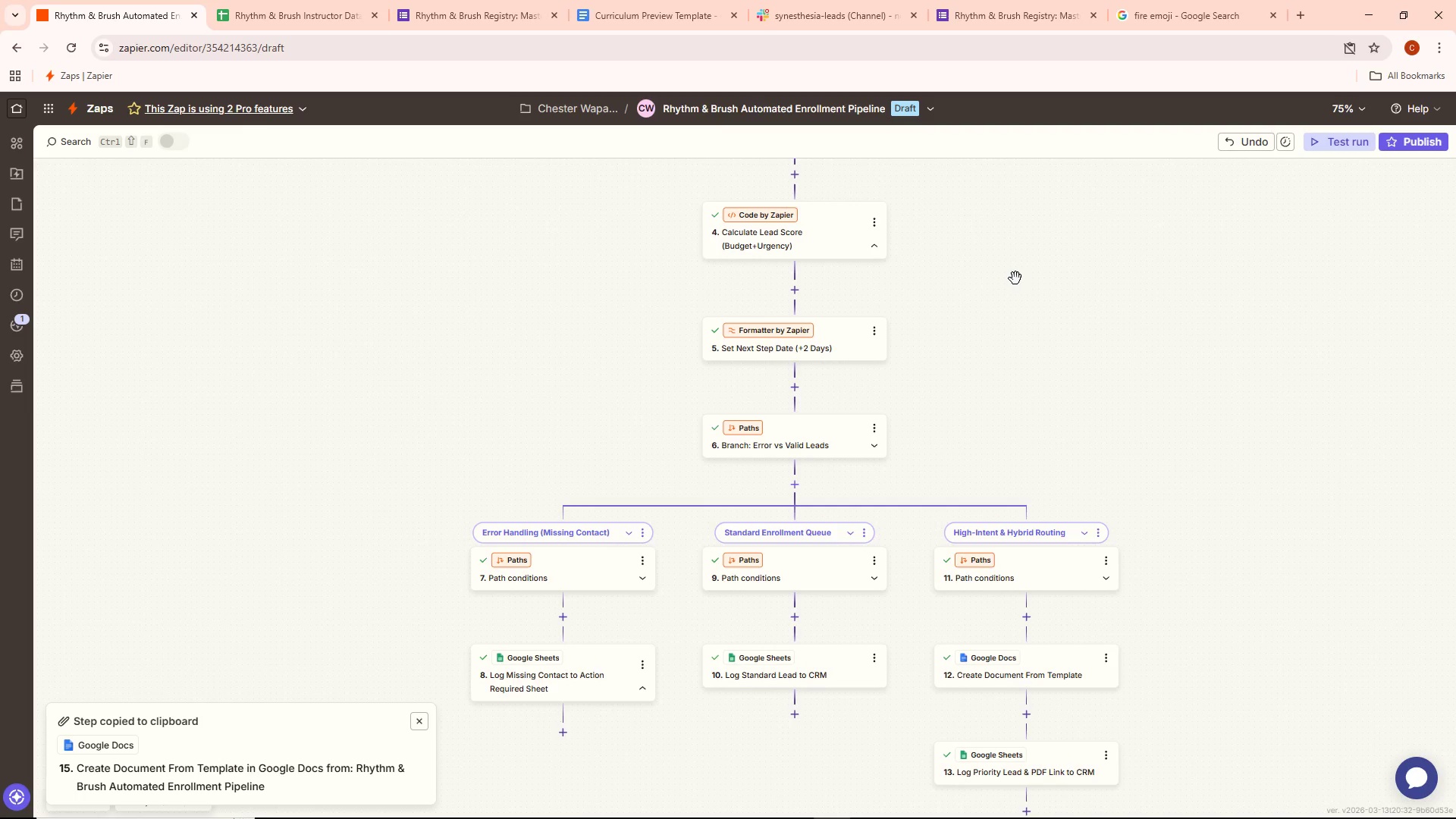 
left_click_drag(start_coordinate=[1015, 278], to_coordinate=[965, 256])
 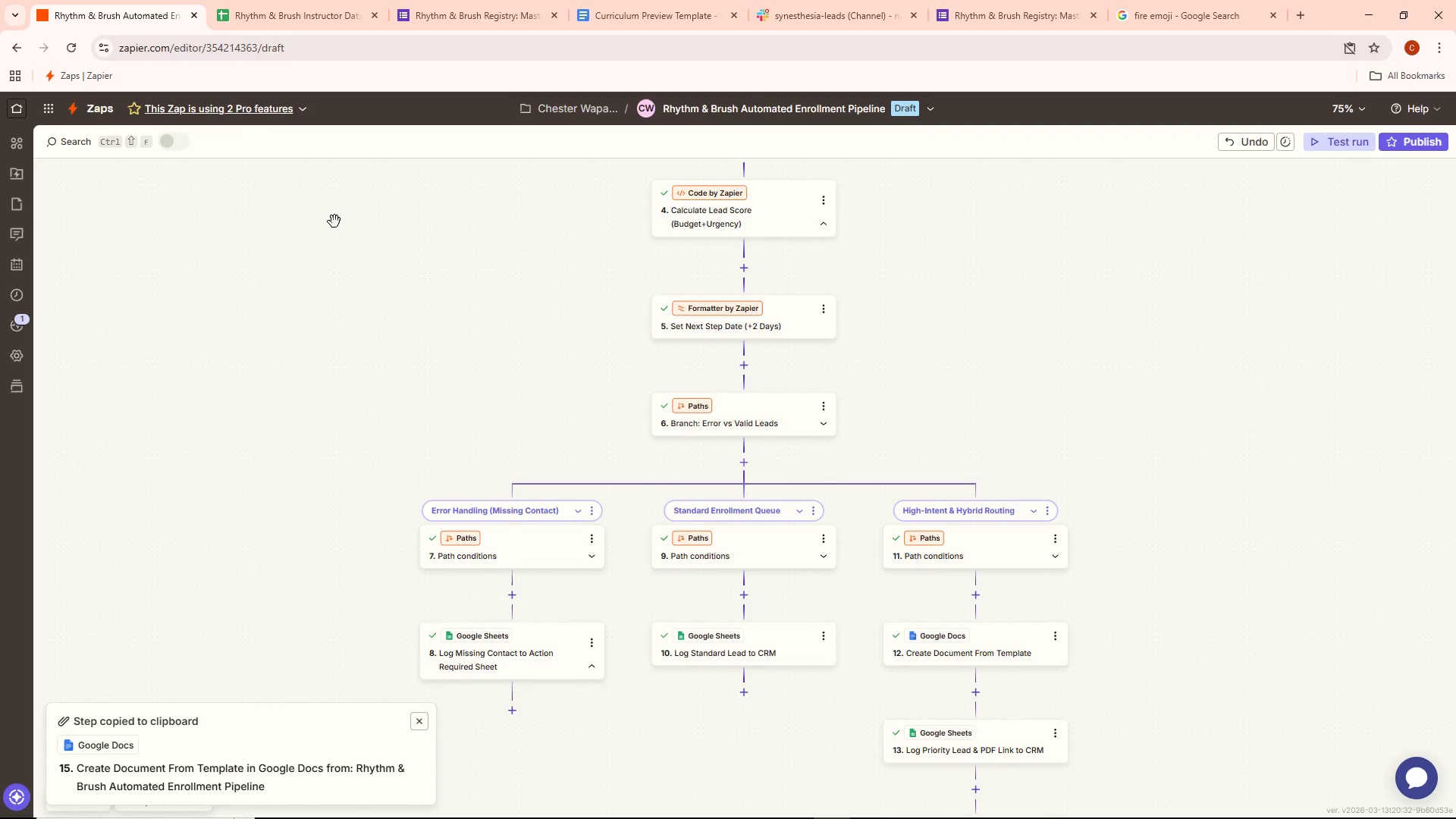 
scroll: coordinate [846, 315], scroll_direction: up, amount: 8.0
 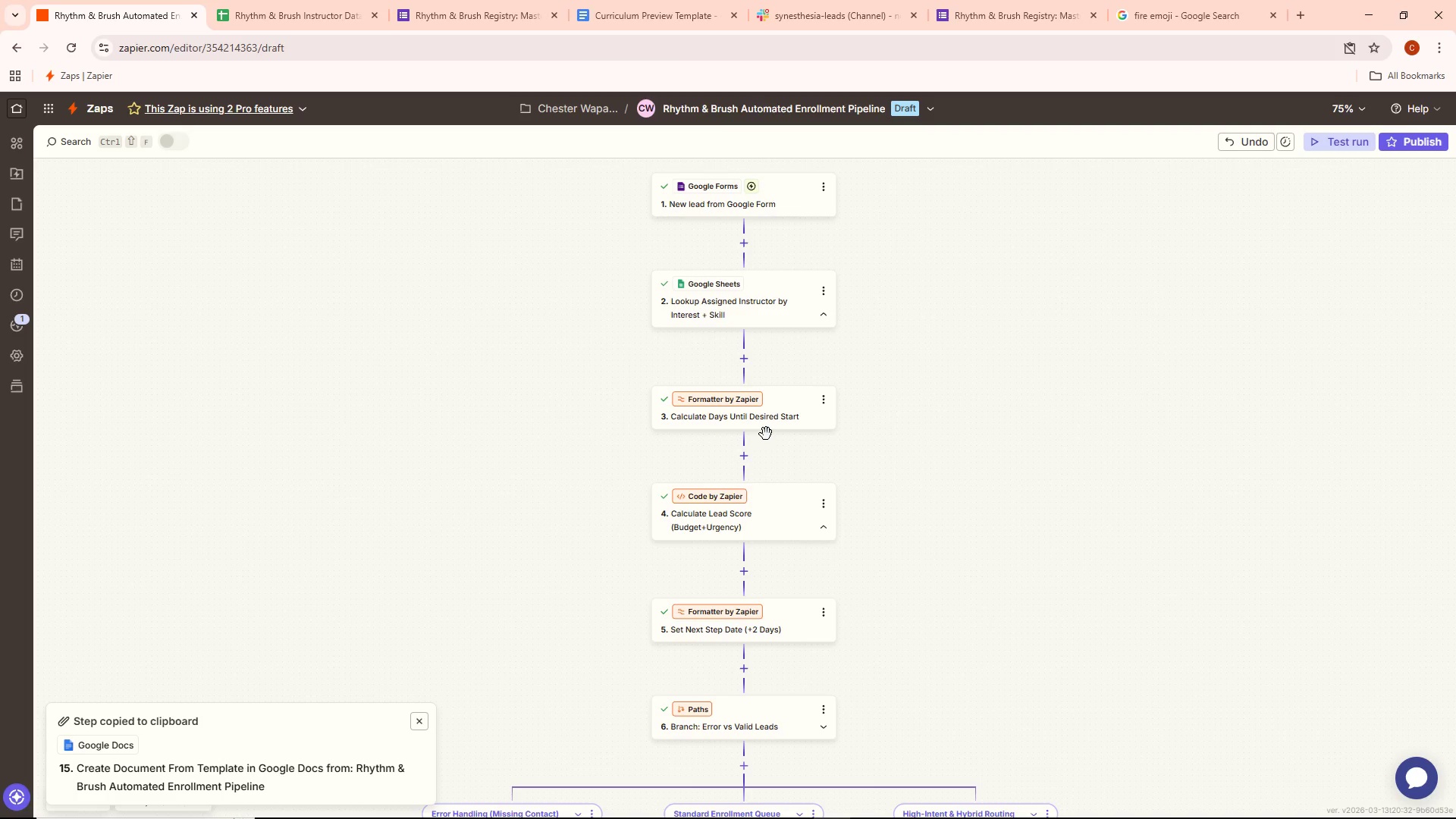 
left_click([762, 414])